 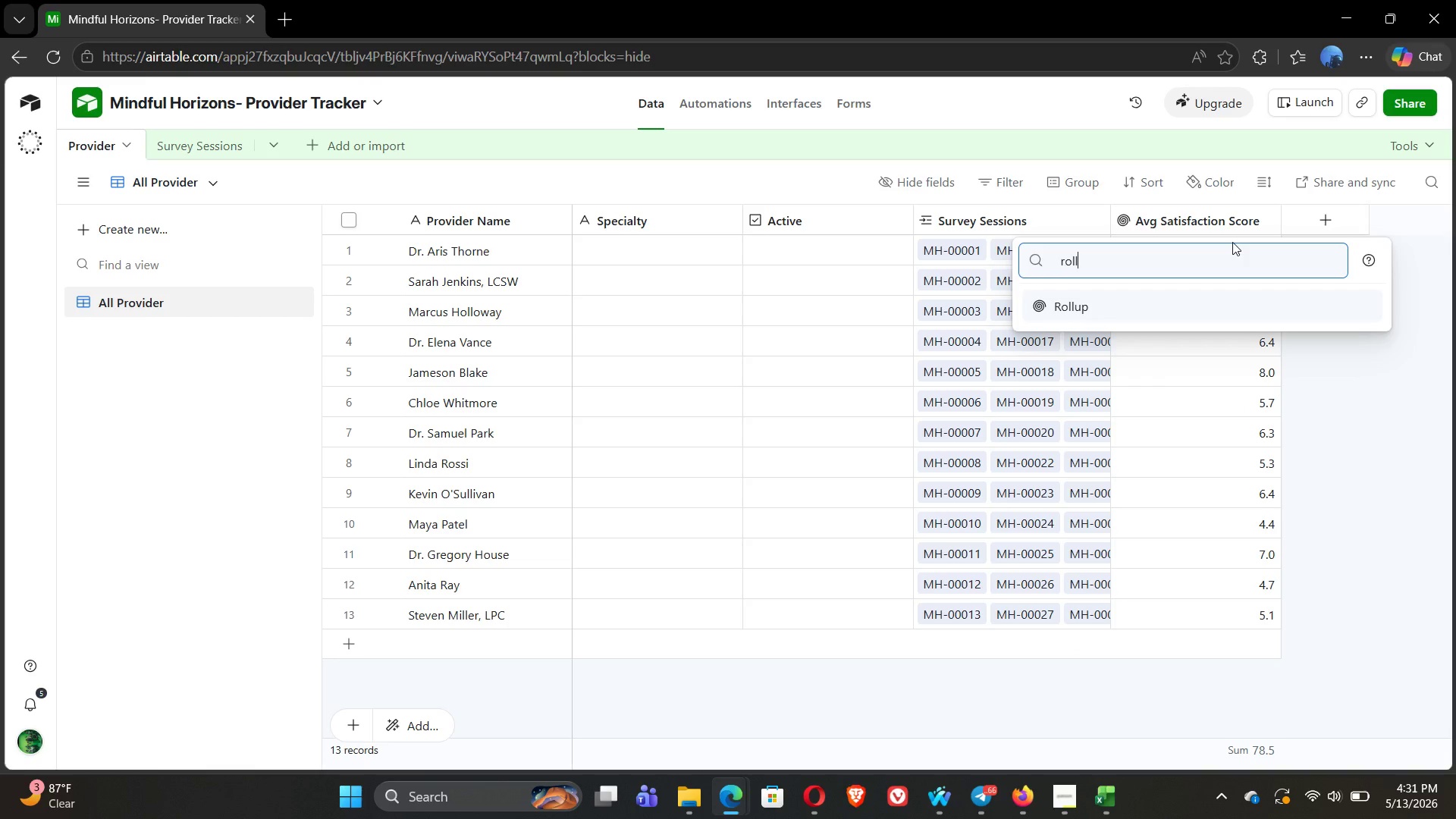 
left_click([1288, 309])
 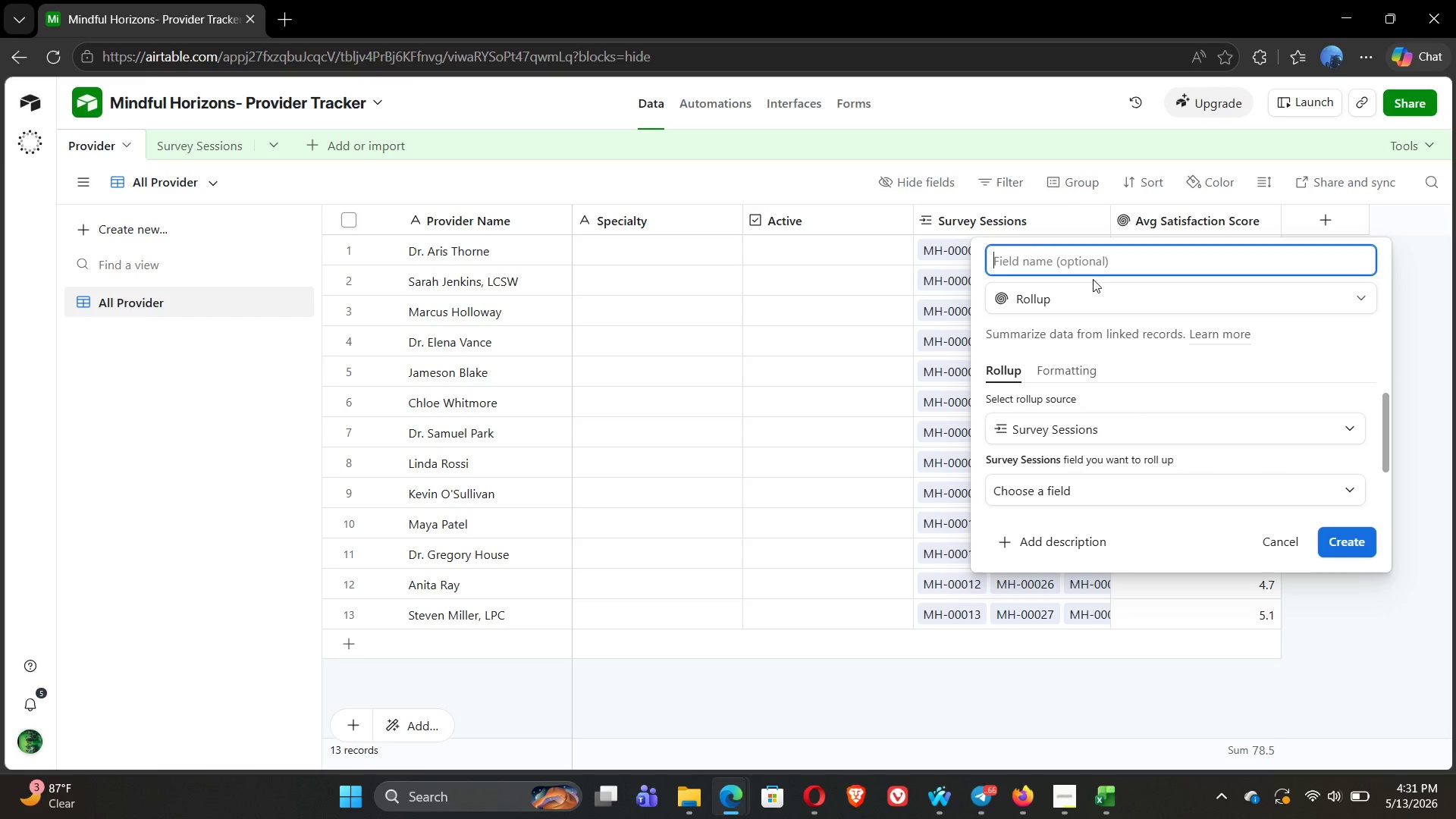 
wait(5.84)
 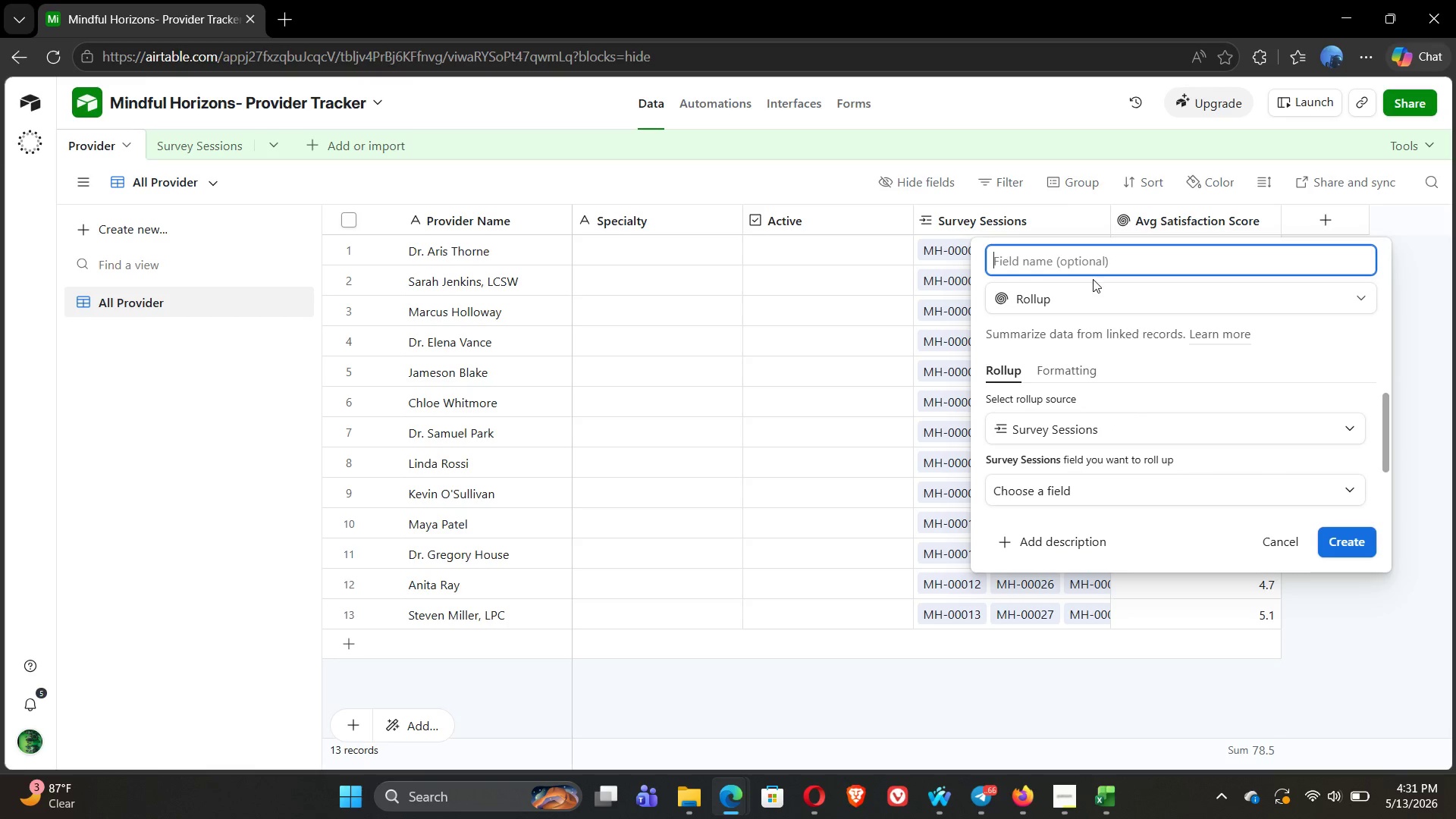 
type(Tt)
key(Backspace)
type(otal Revenue)
 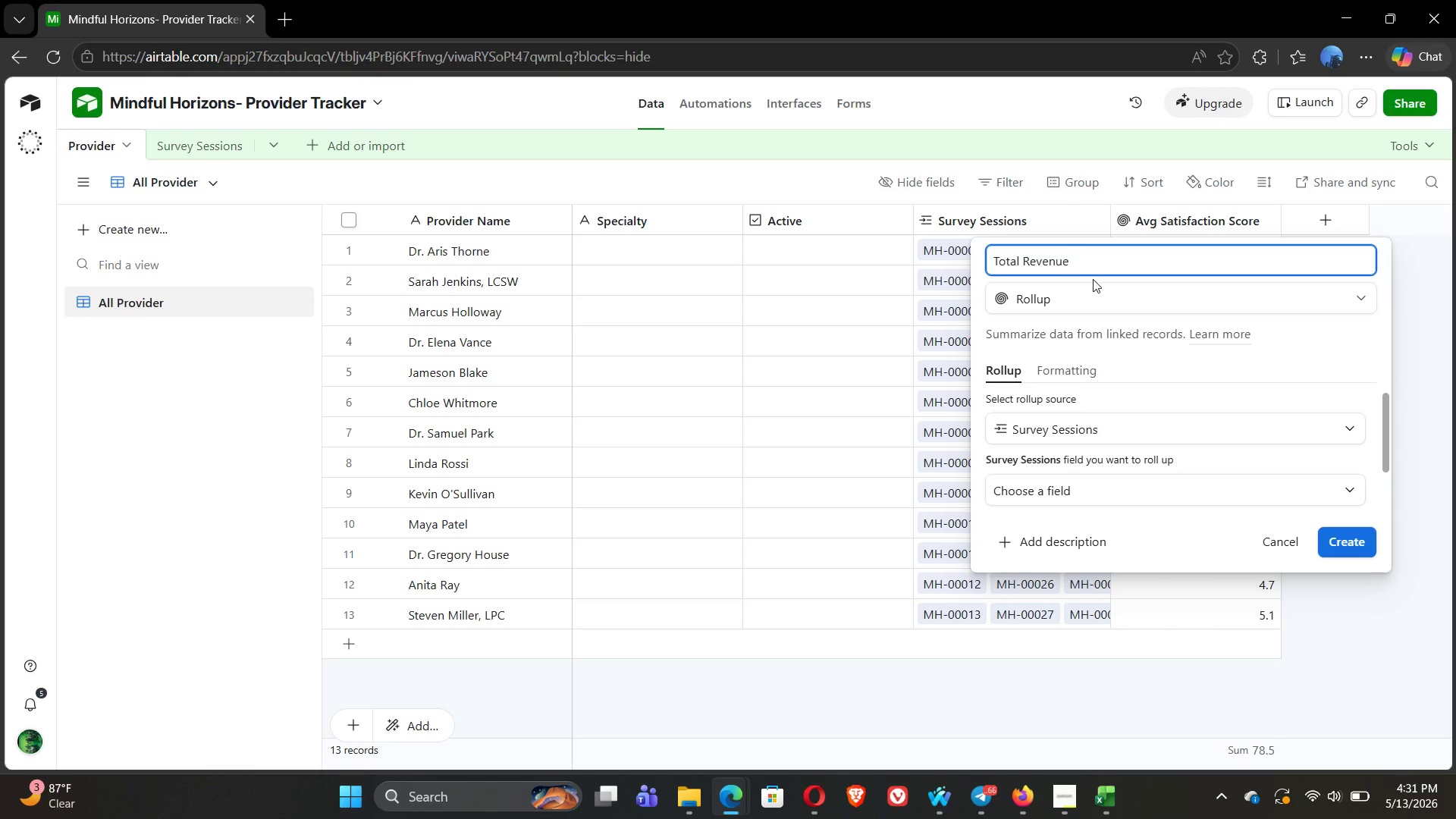 
left_click([1065, 491])
 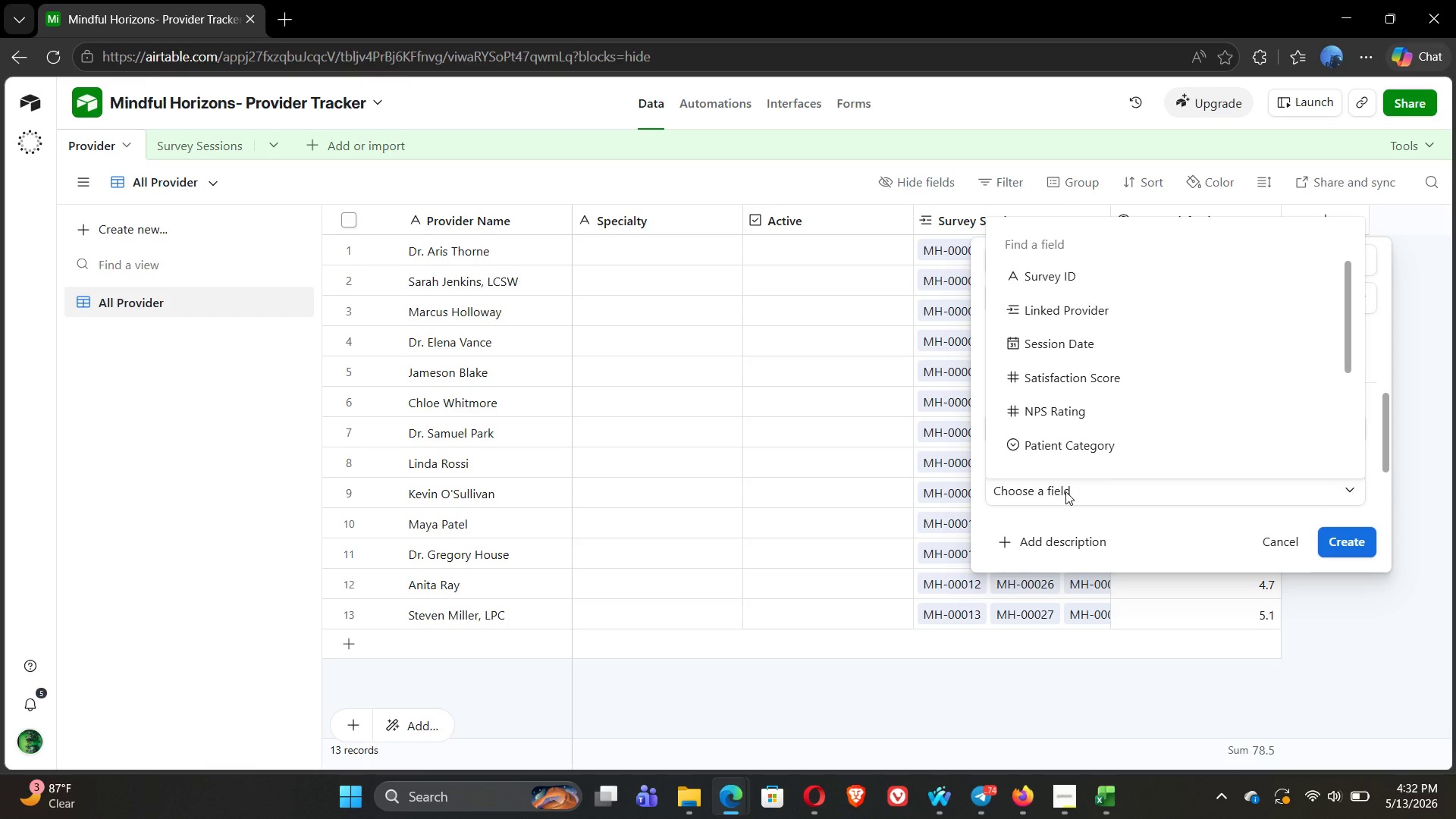 
wait(38.8)
 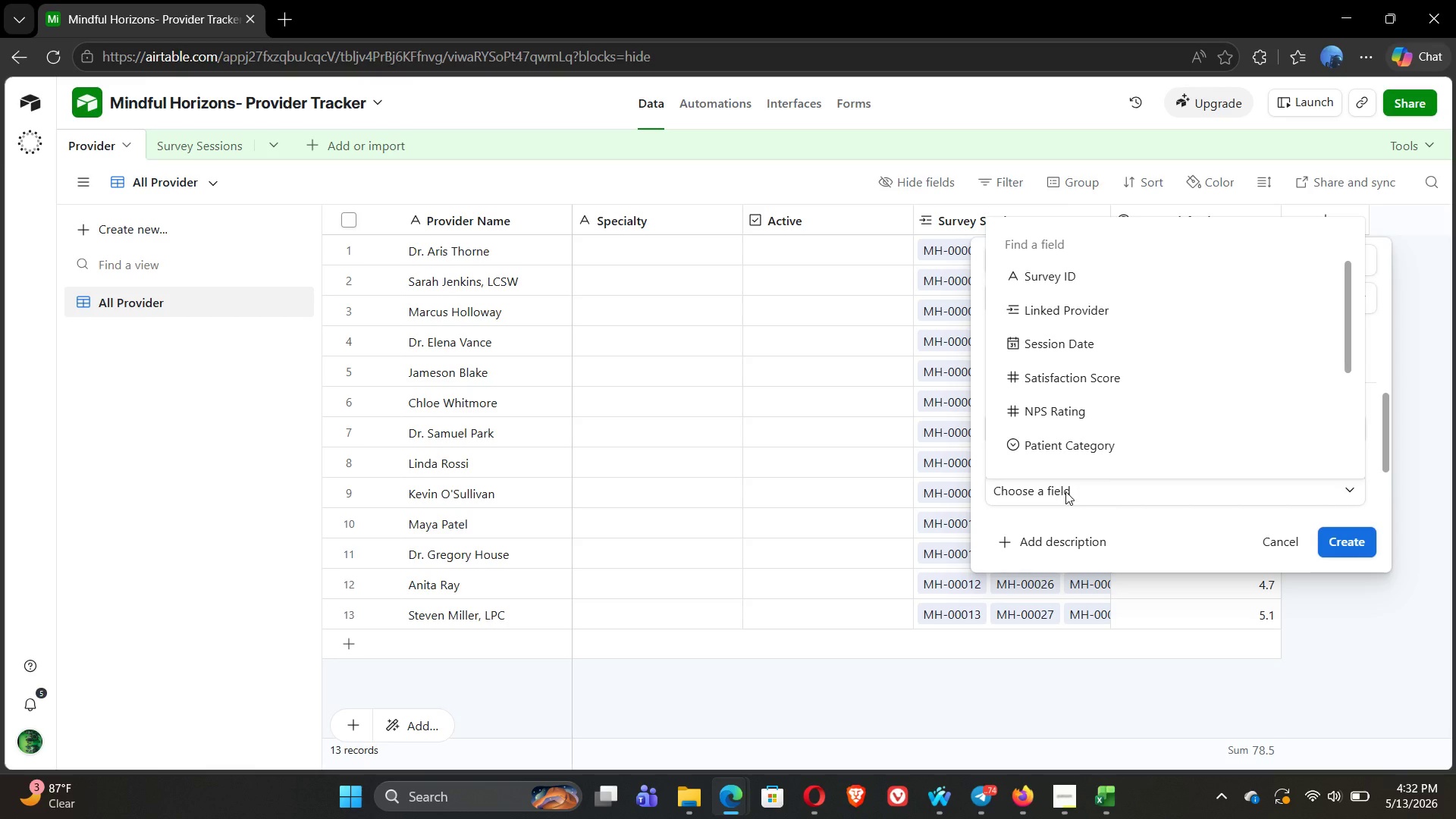 
type(sse)
 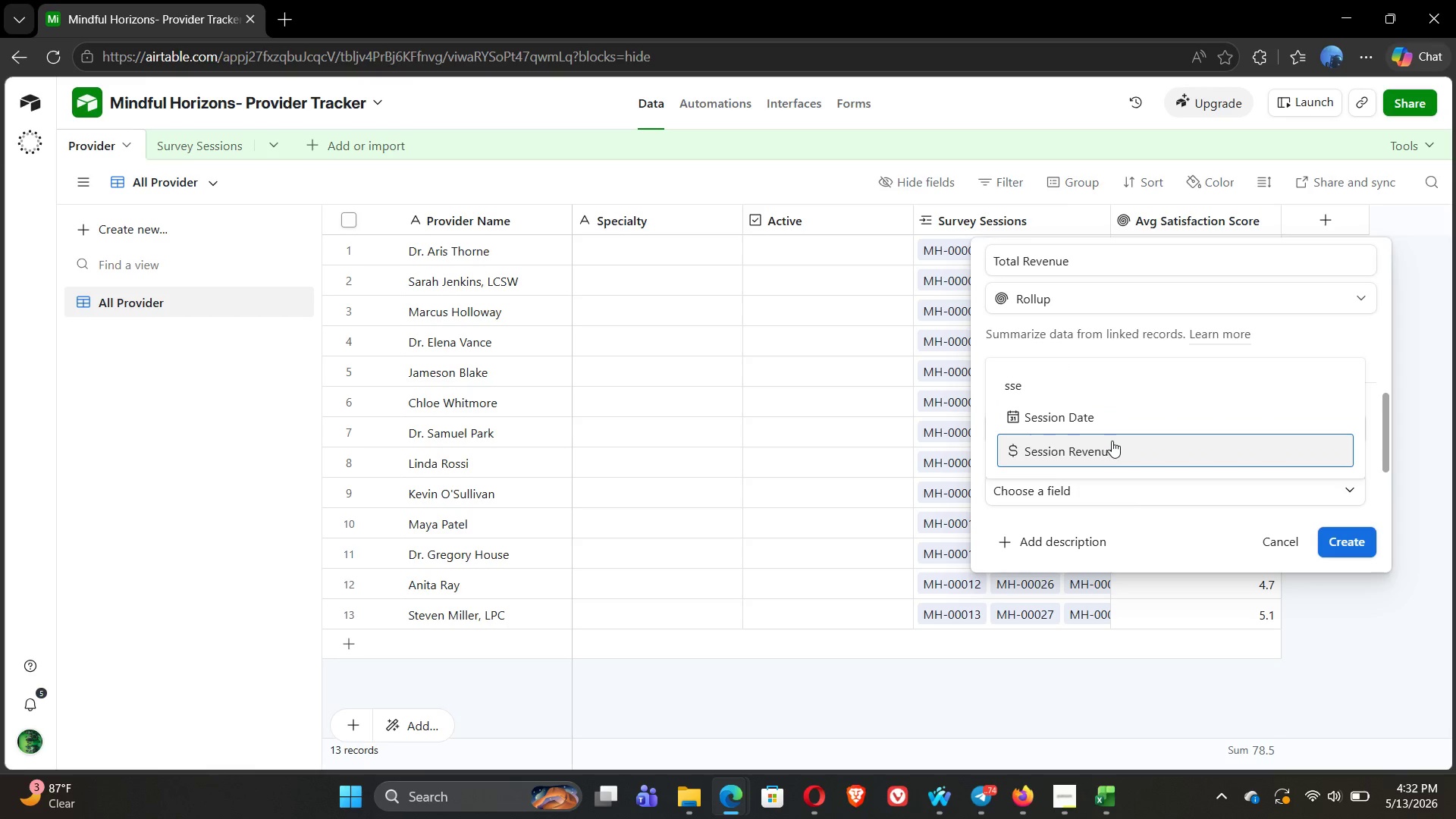 
left_click([1119, 444])
 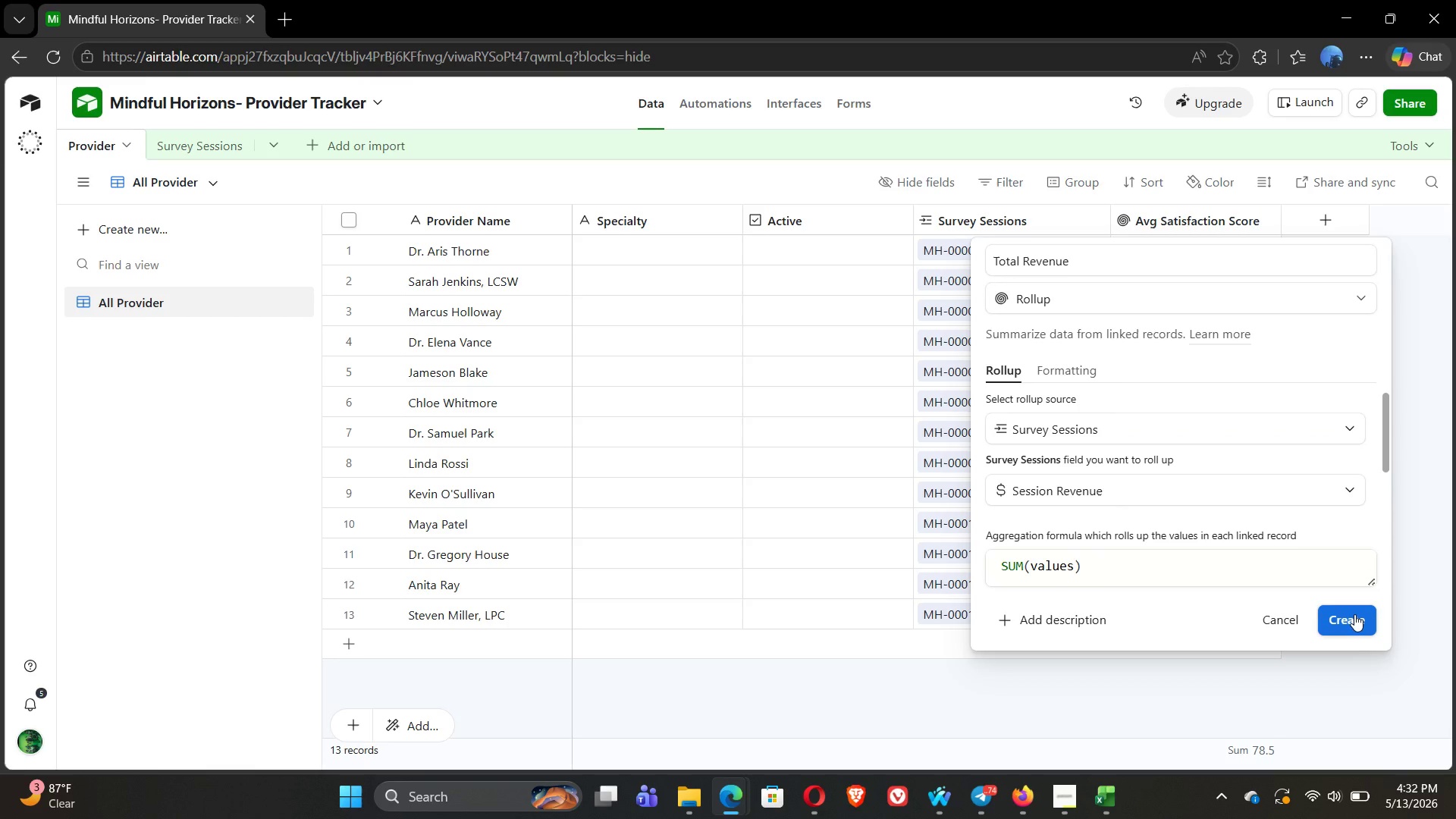 
wait(7.69)
 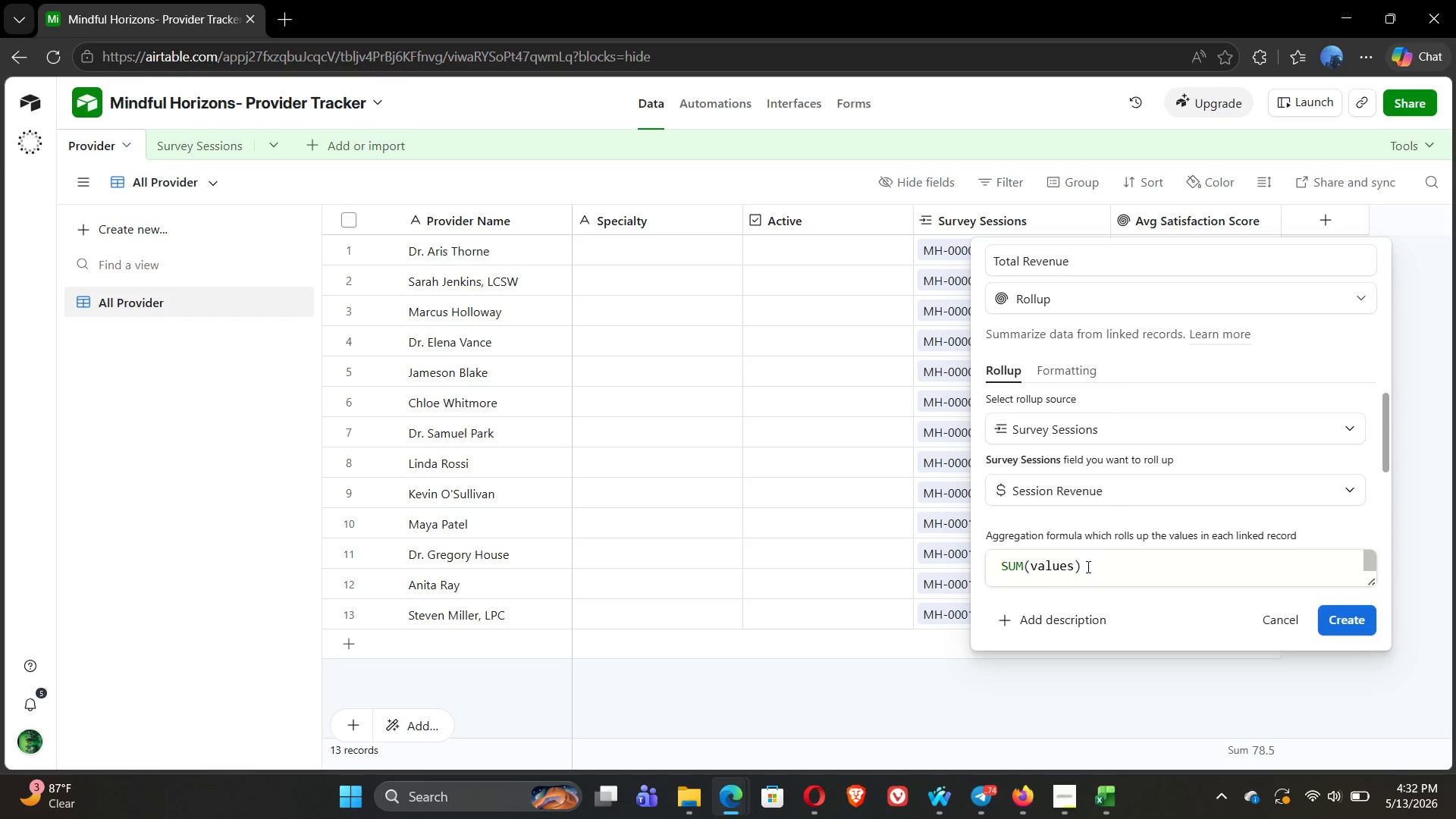 
left_click([1058, 375])
 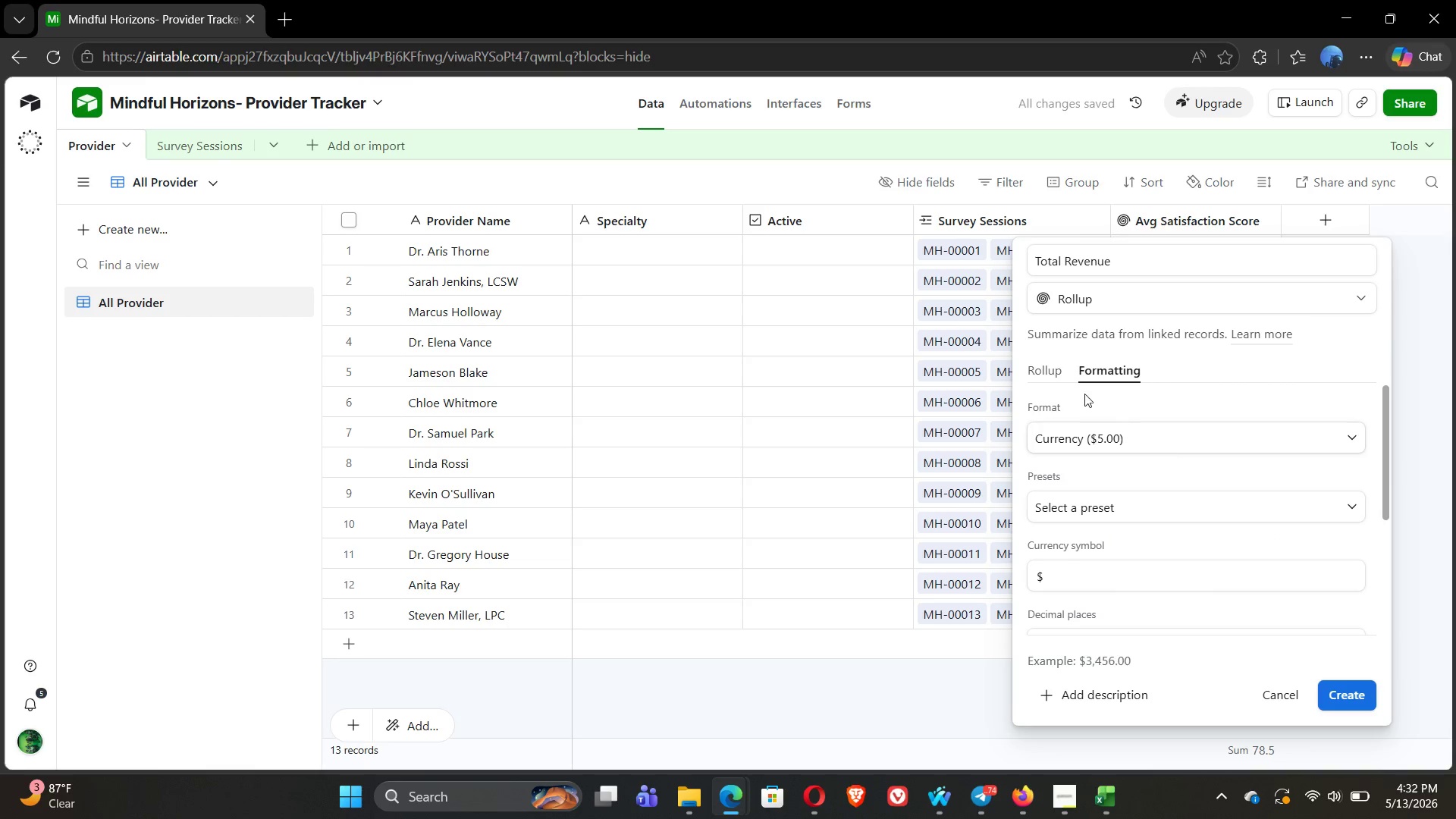 
left_click([1033, 368])
 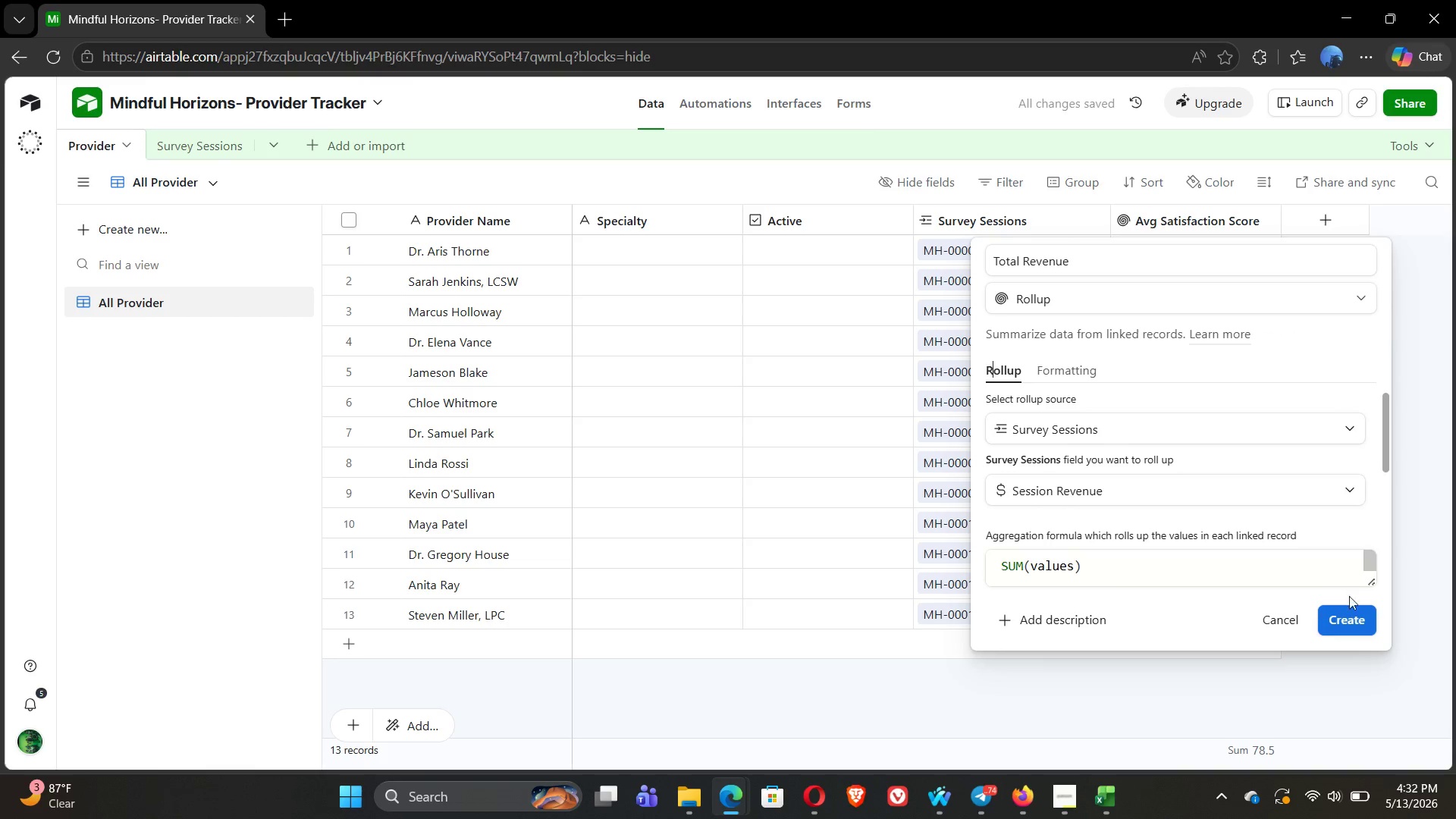 
left_click([1350, 619])
 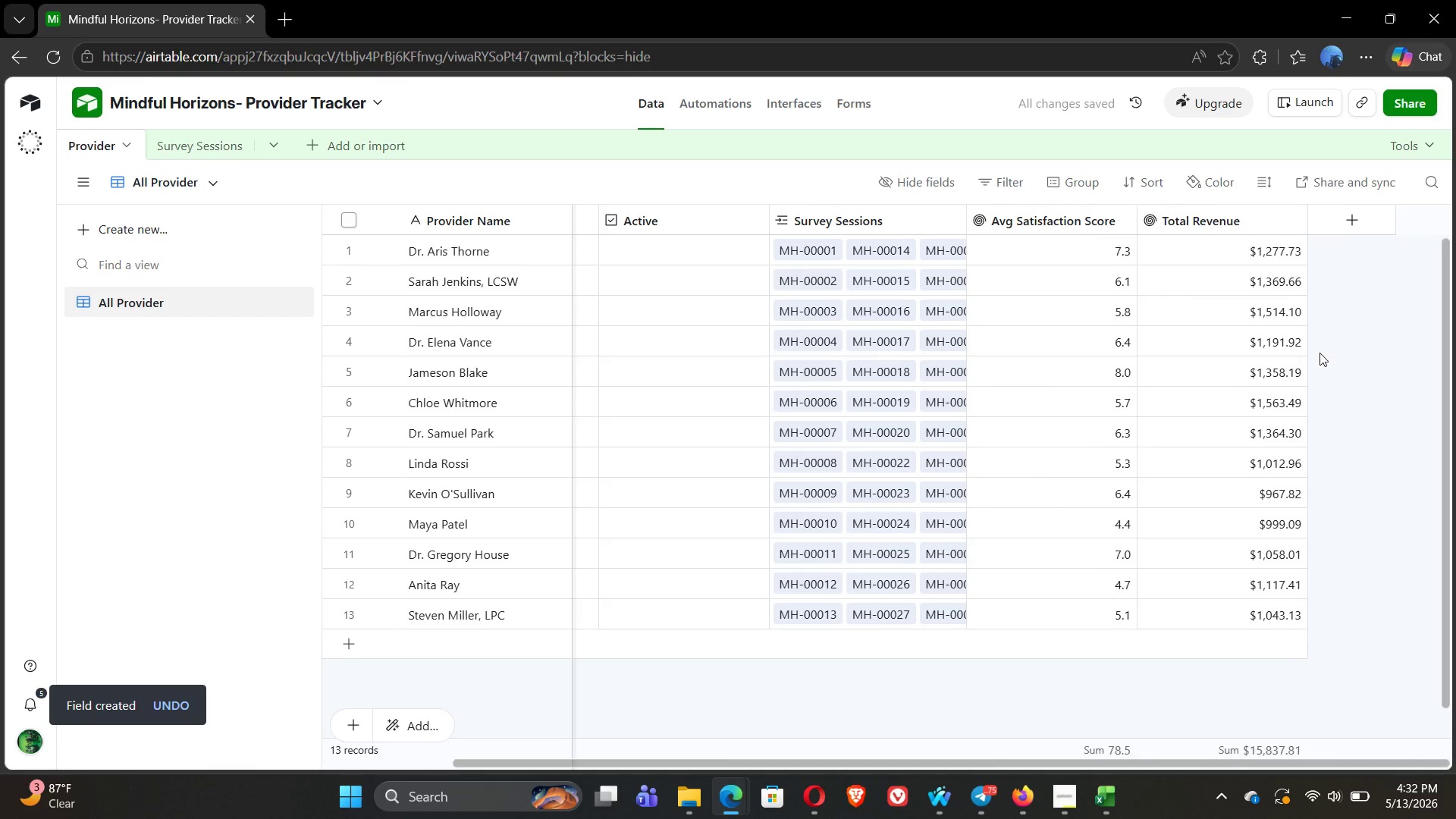 
left_click([1351, 219])
 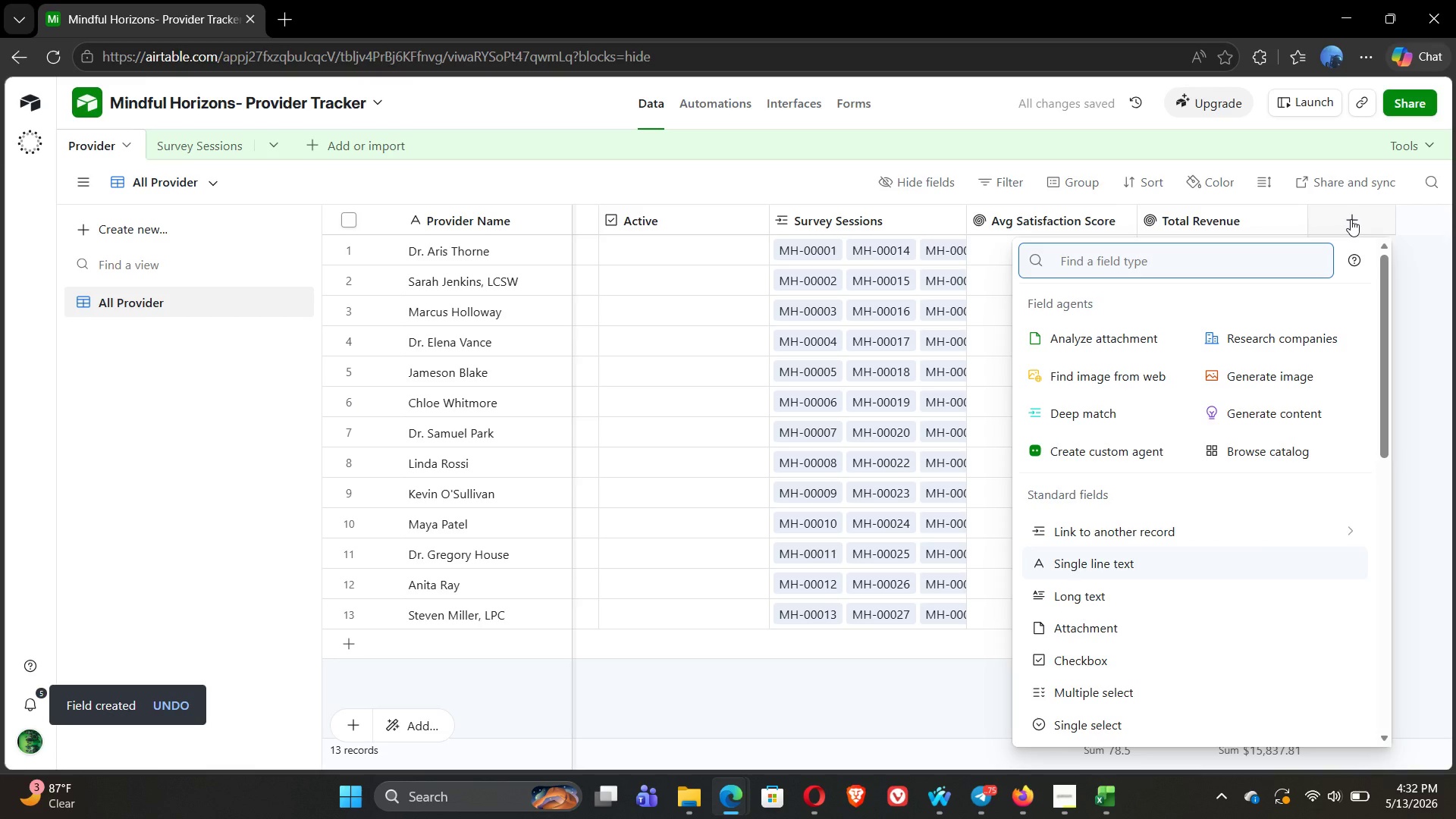 
type(roll)
 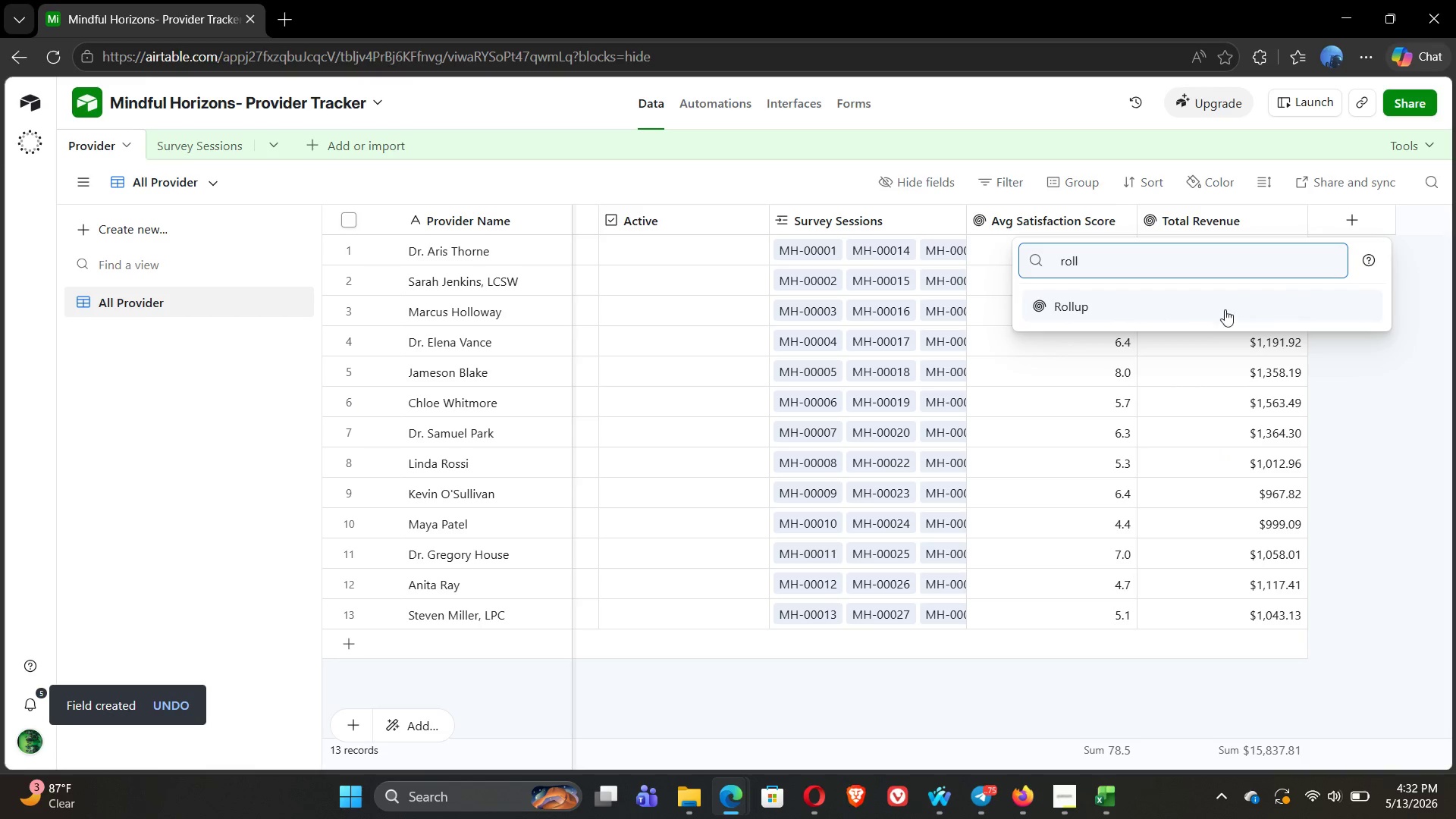 
left_click([1199, 315])
 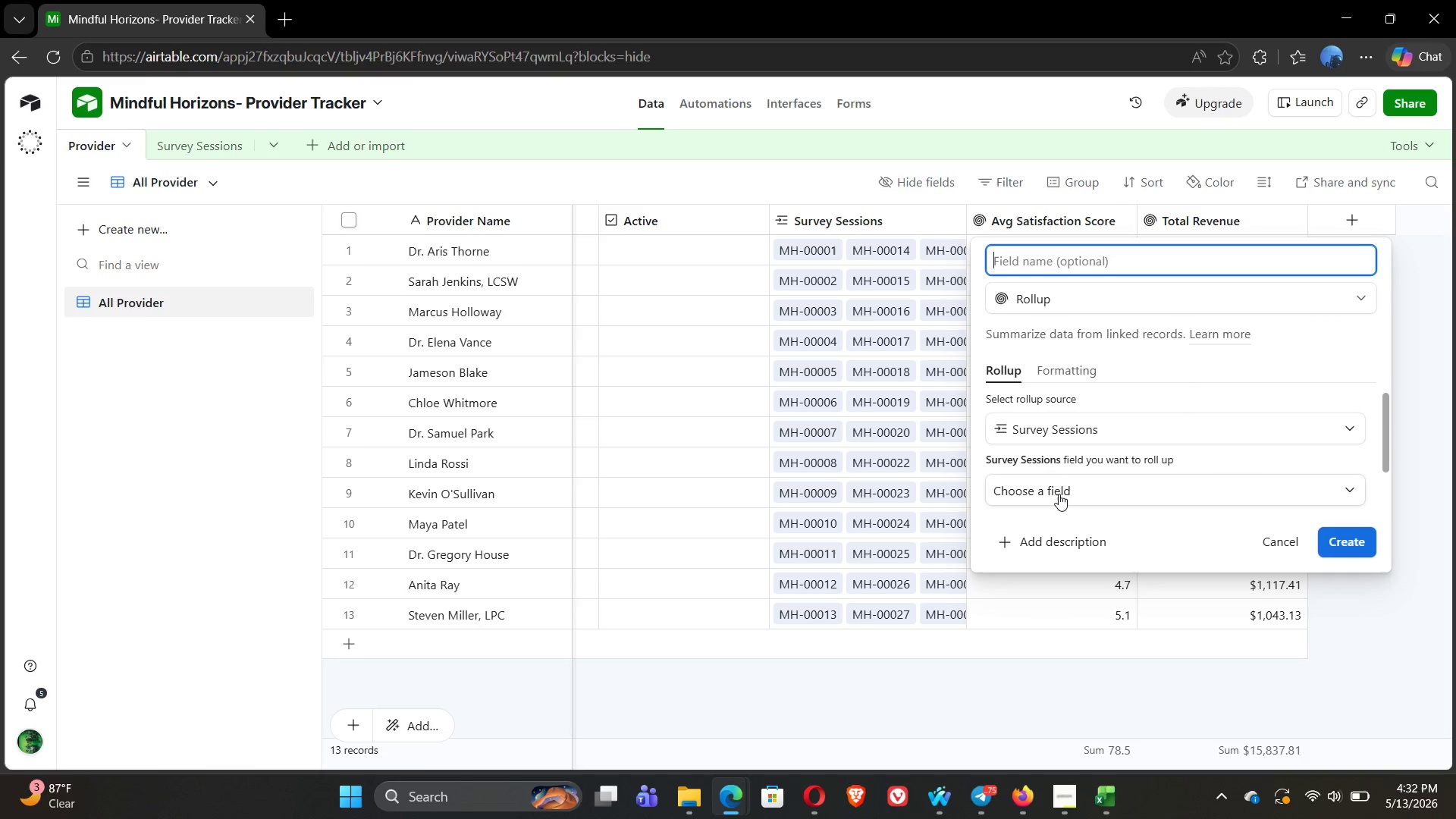 
left_click([1061, 494])
 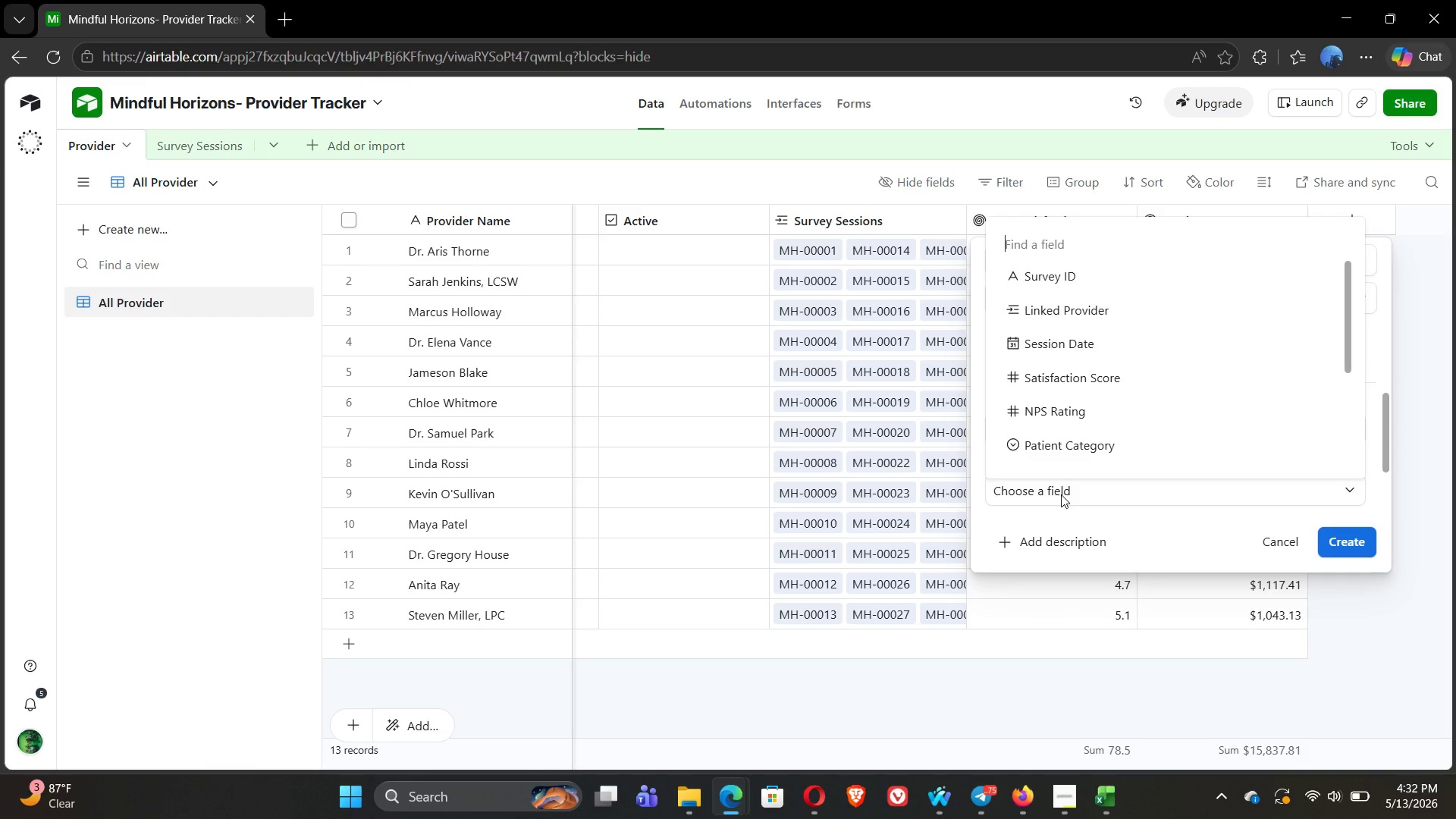 
wait(5.05)
 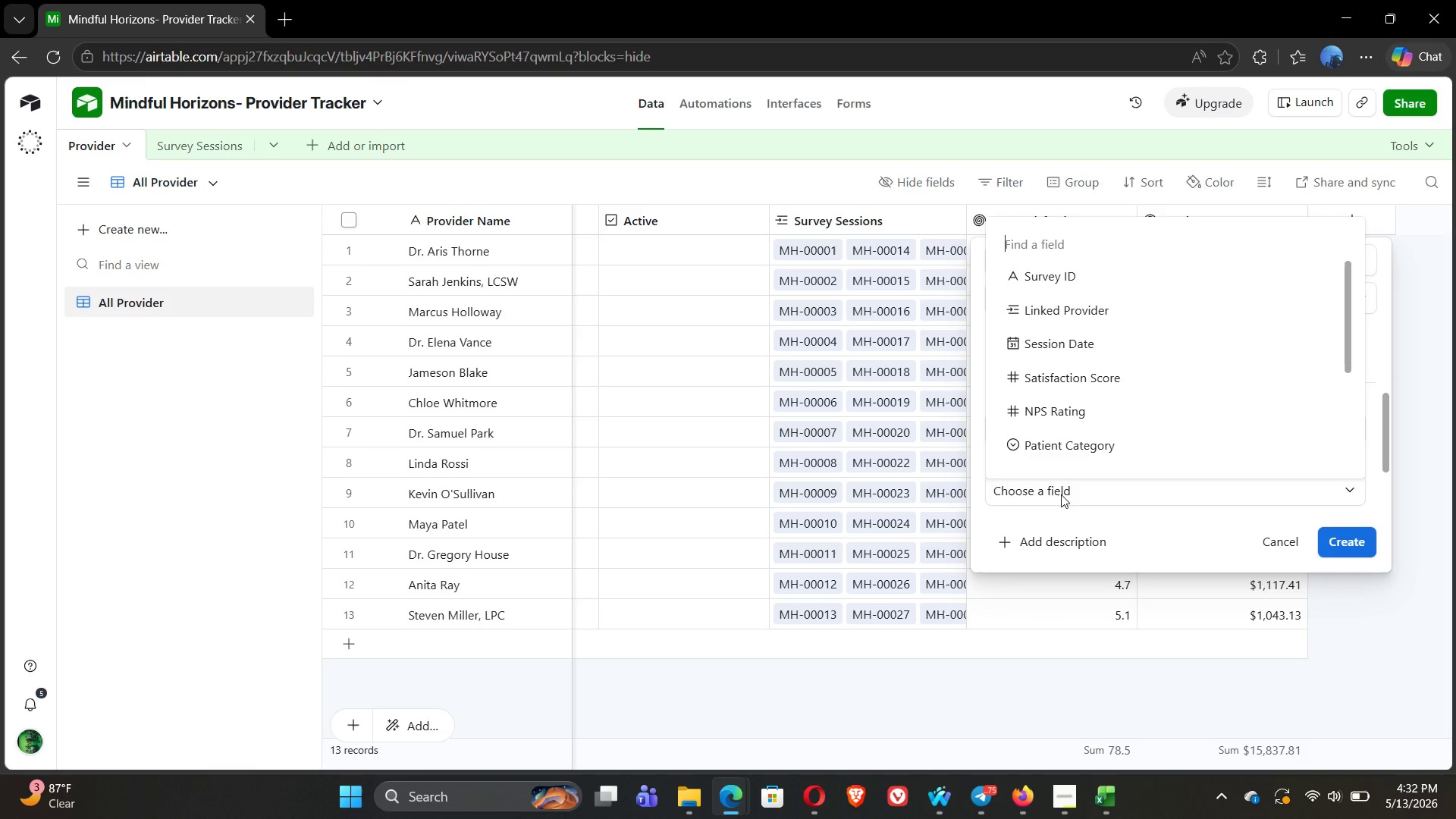 
type(sur)
 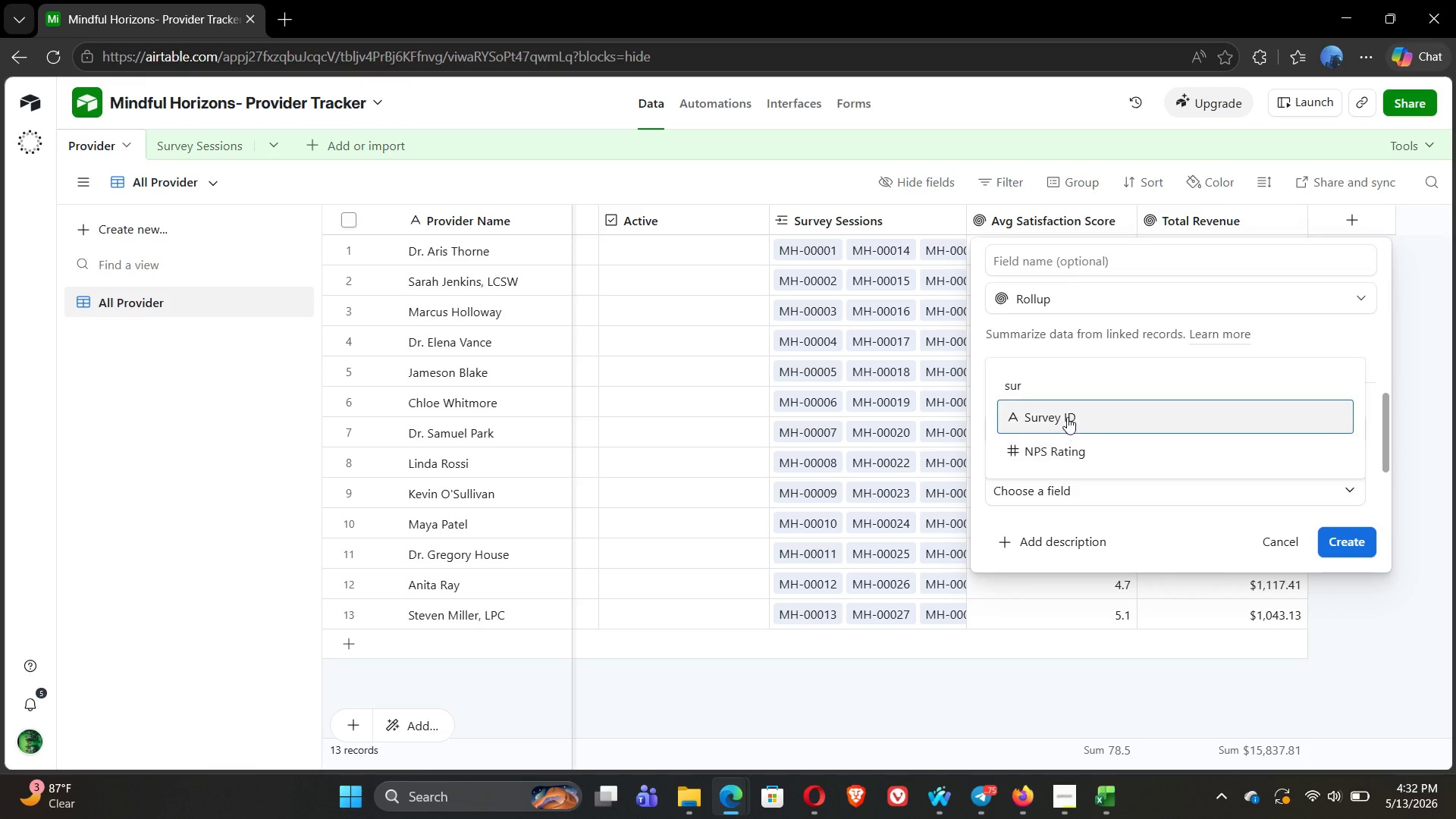 
left_click([1066, 416])
 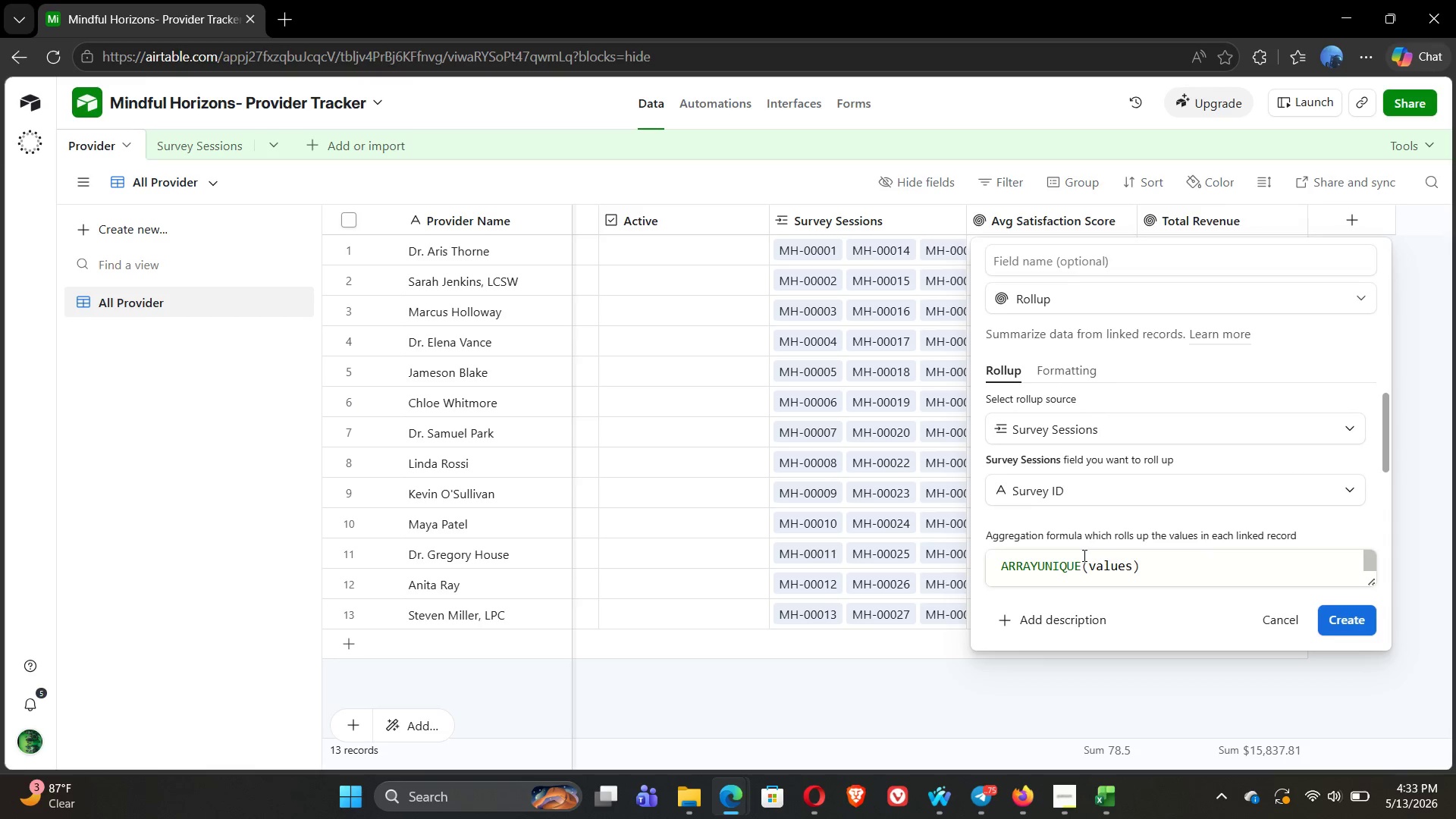 
left_click_drag(start_coordinate=[1149, 581], to_coordinate=[987, 561])
 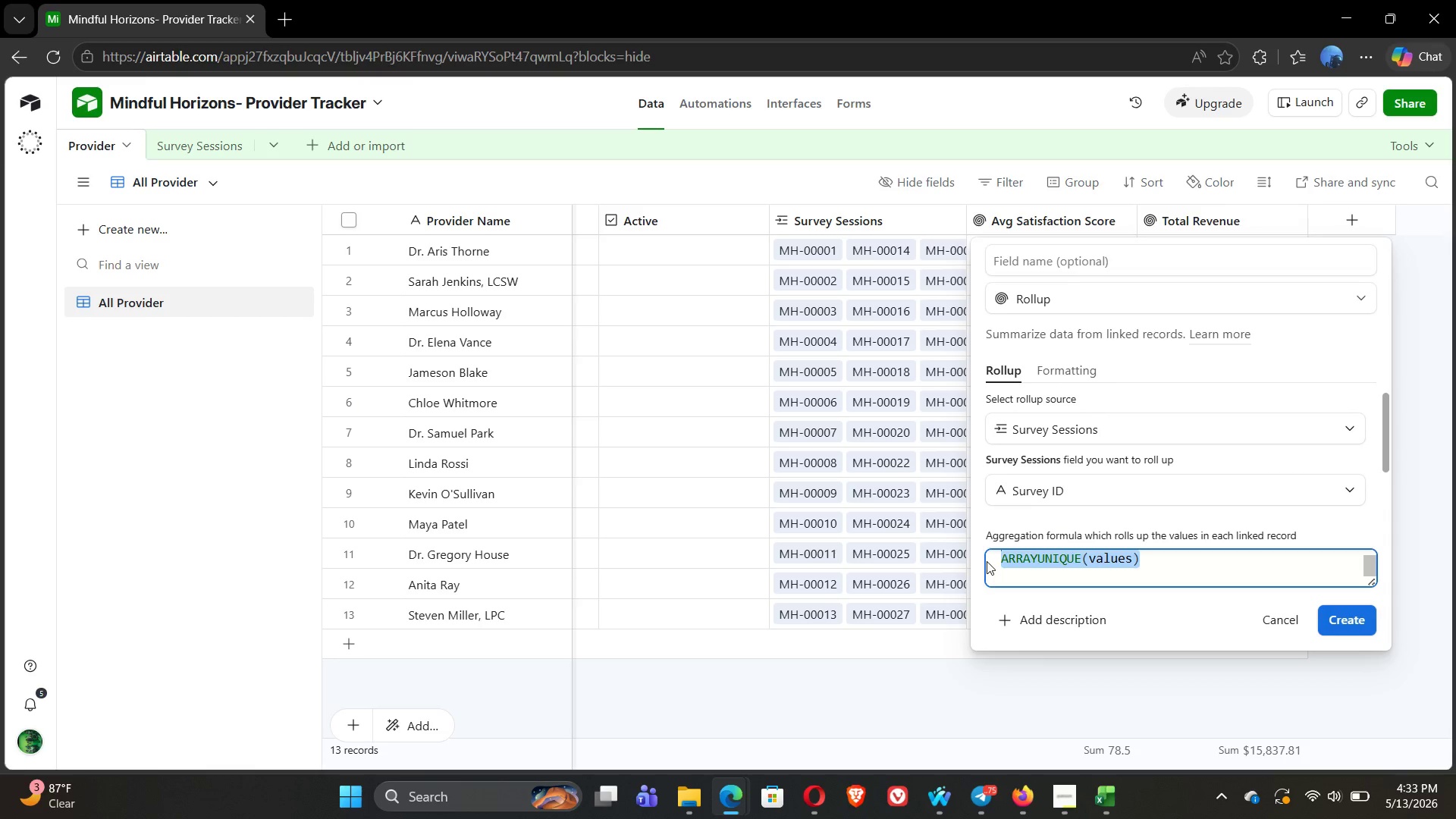 
type(count)
 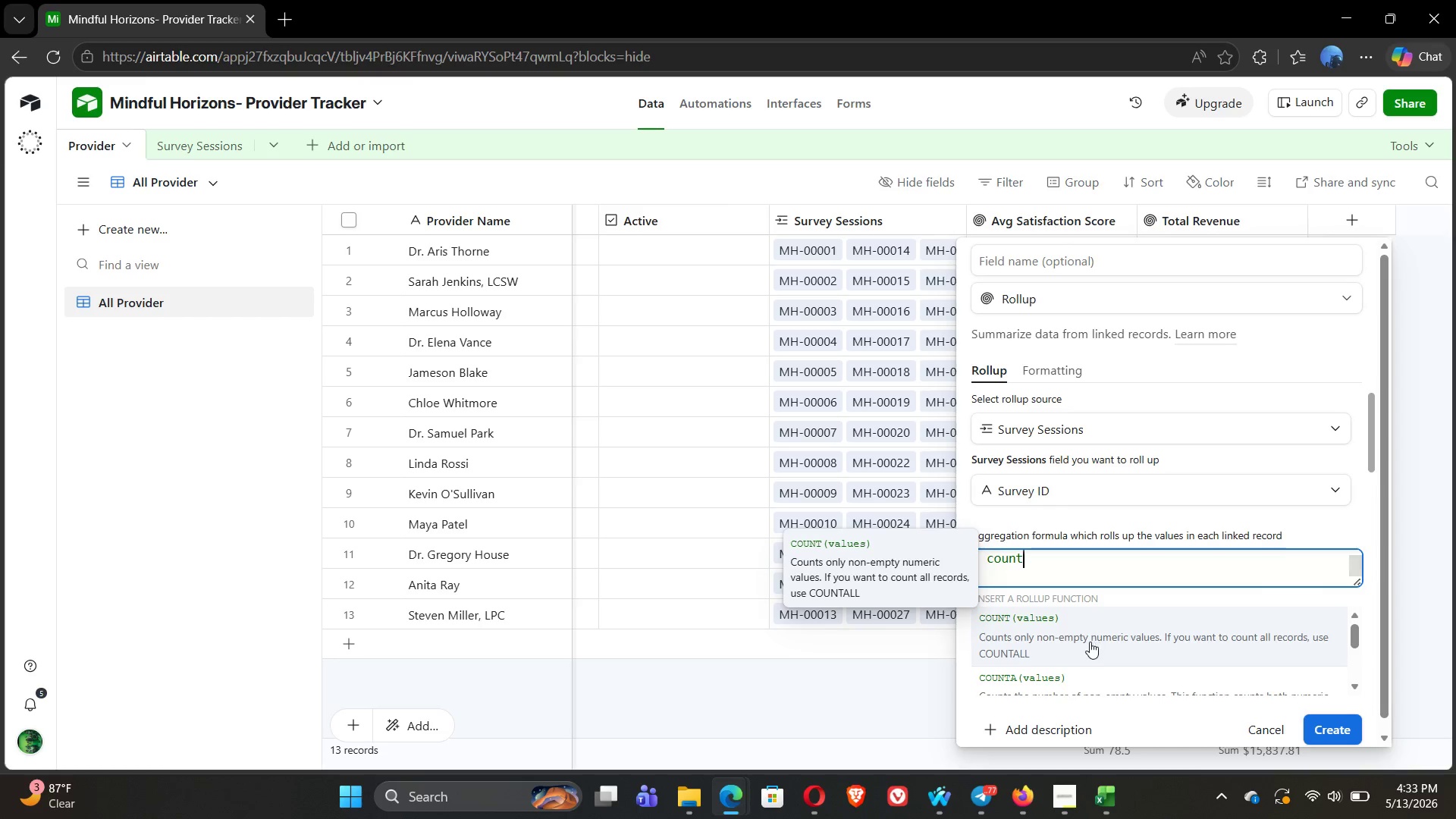 
left_click([1074, 645])
 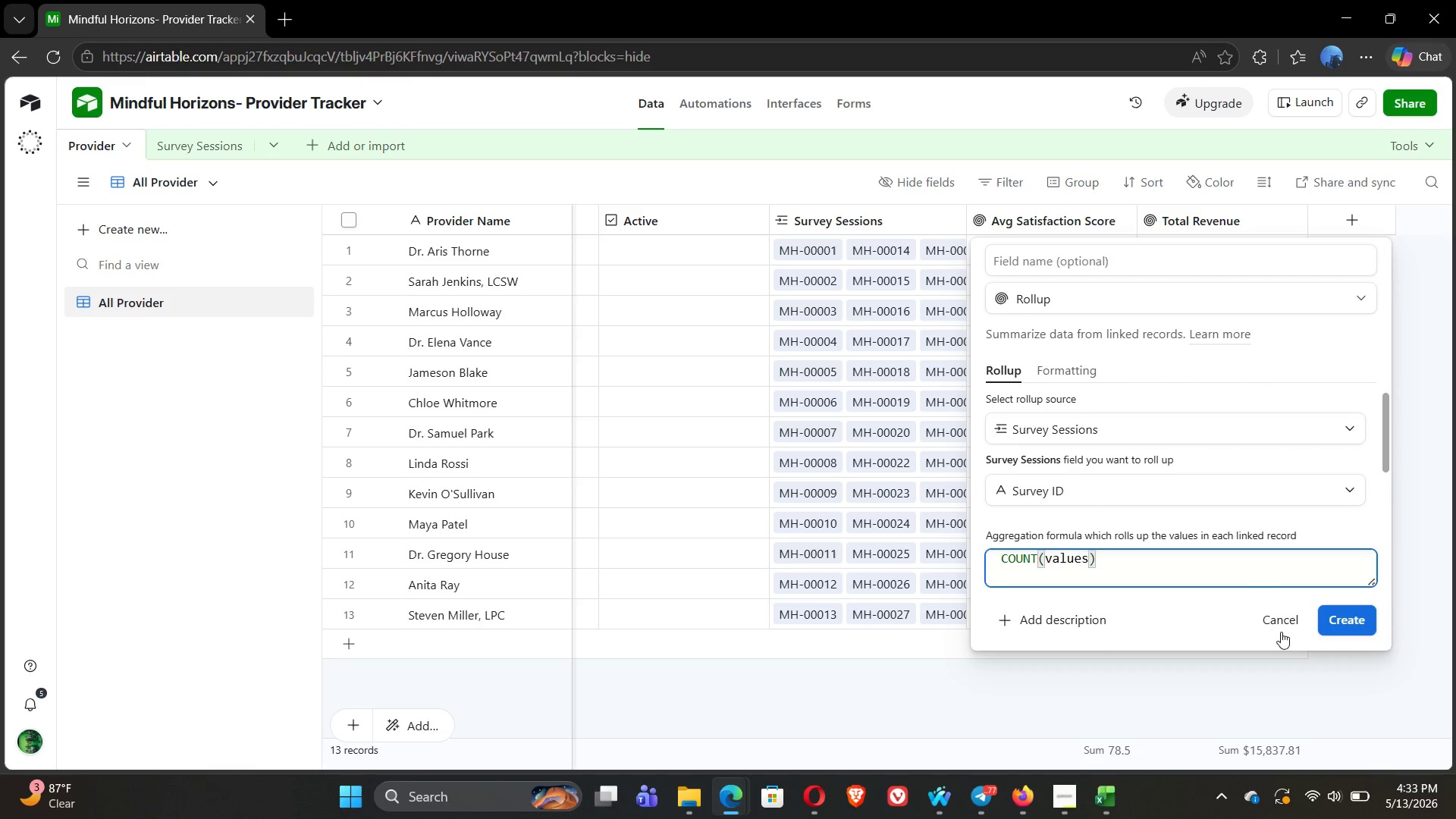 
left_click([1341, 626])
 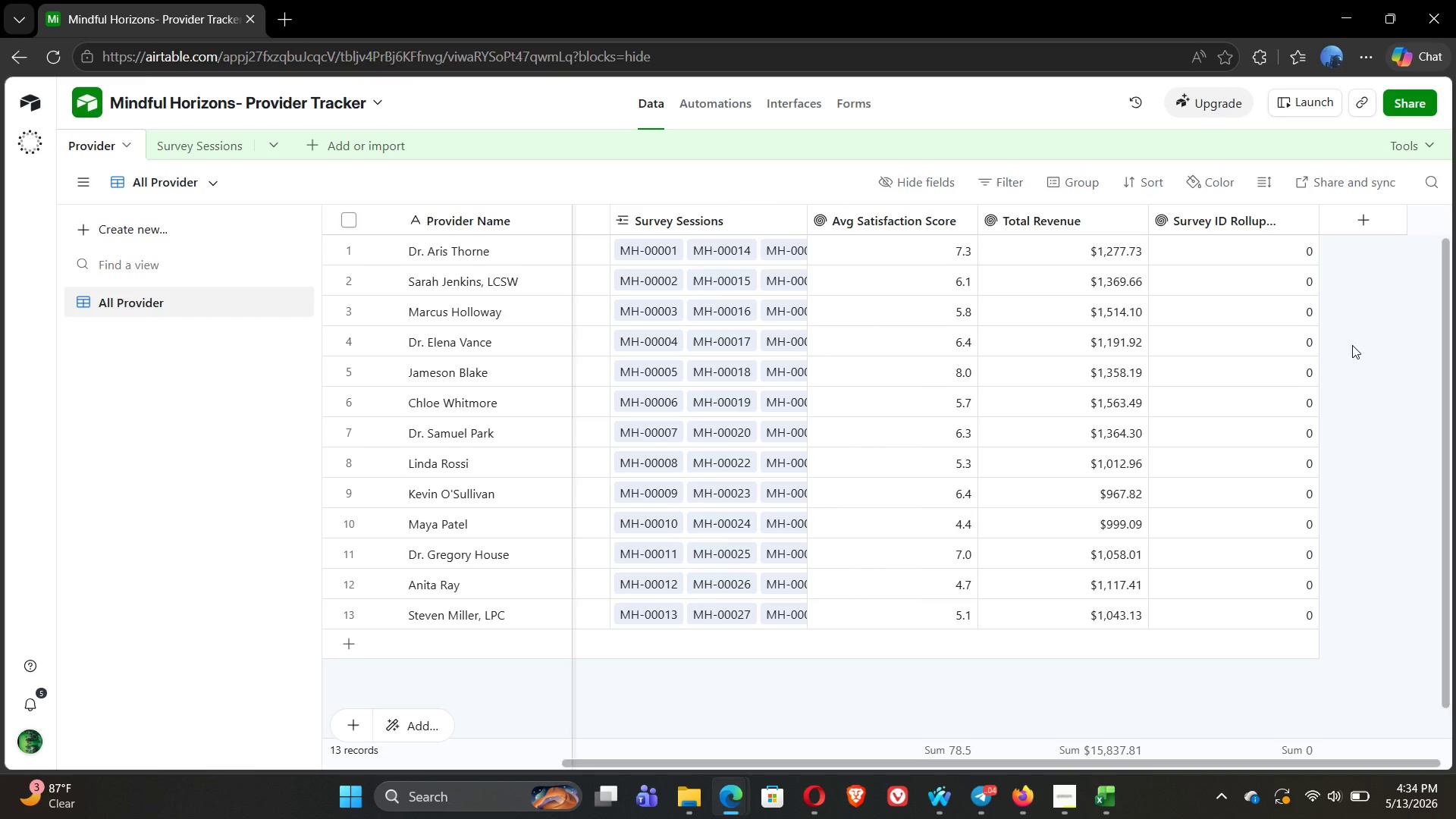 
wait(68.72)
 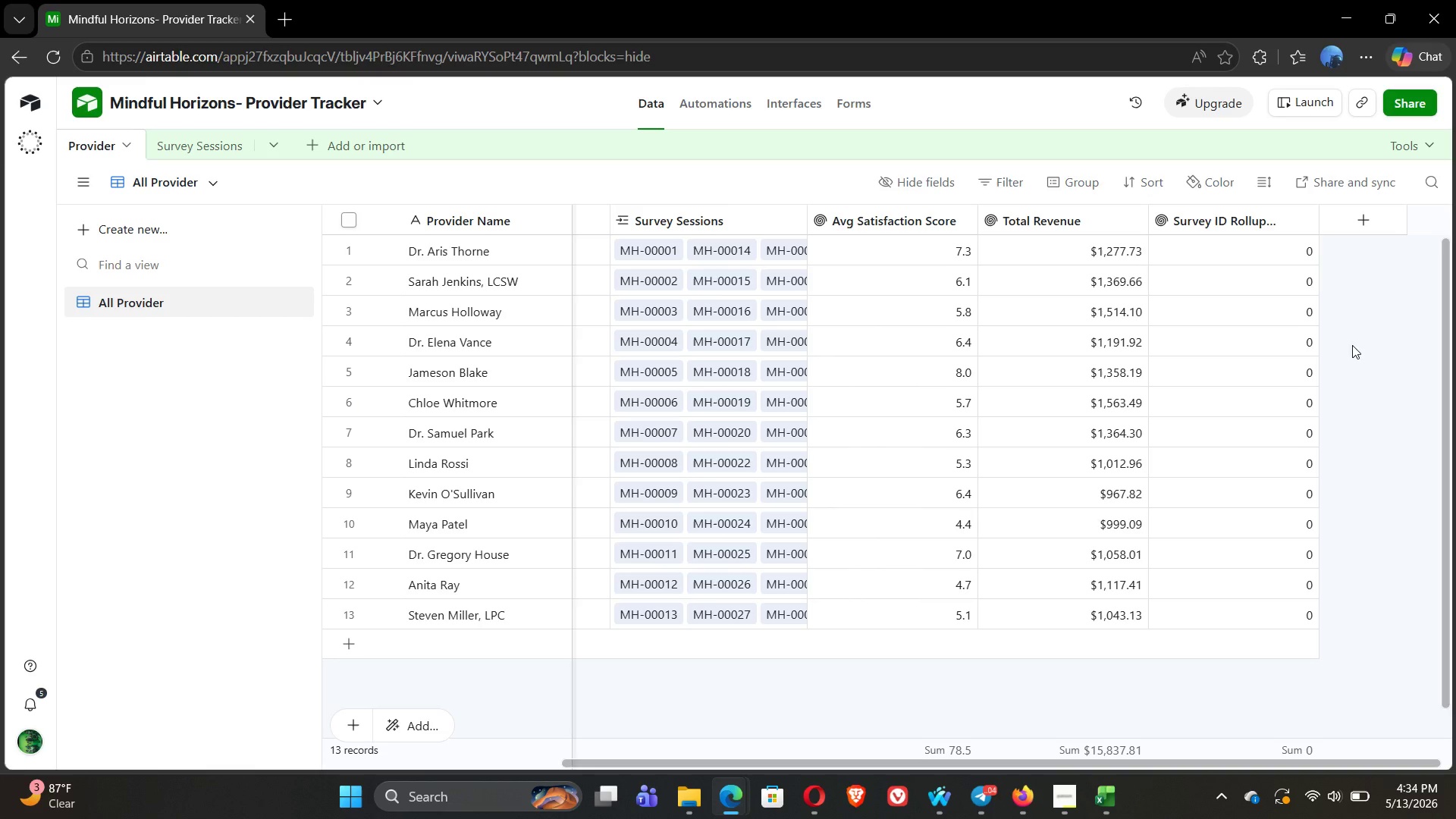 
left_click([1357, 221])
 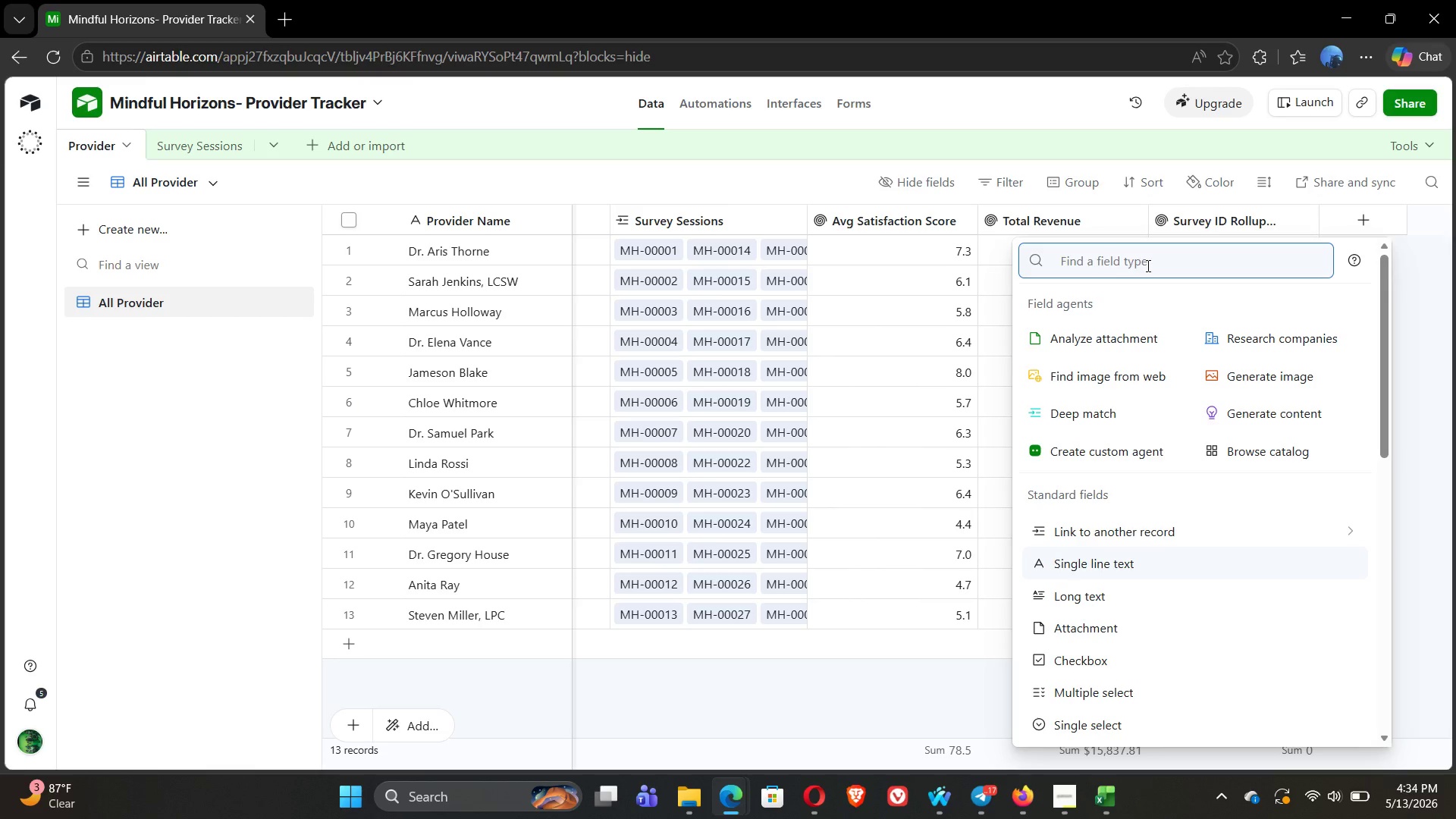 
wait(39.33)
 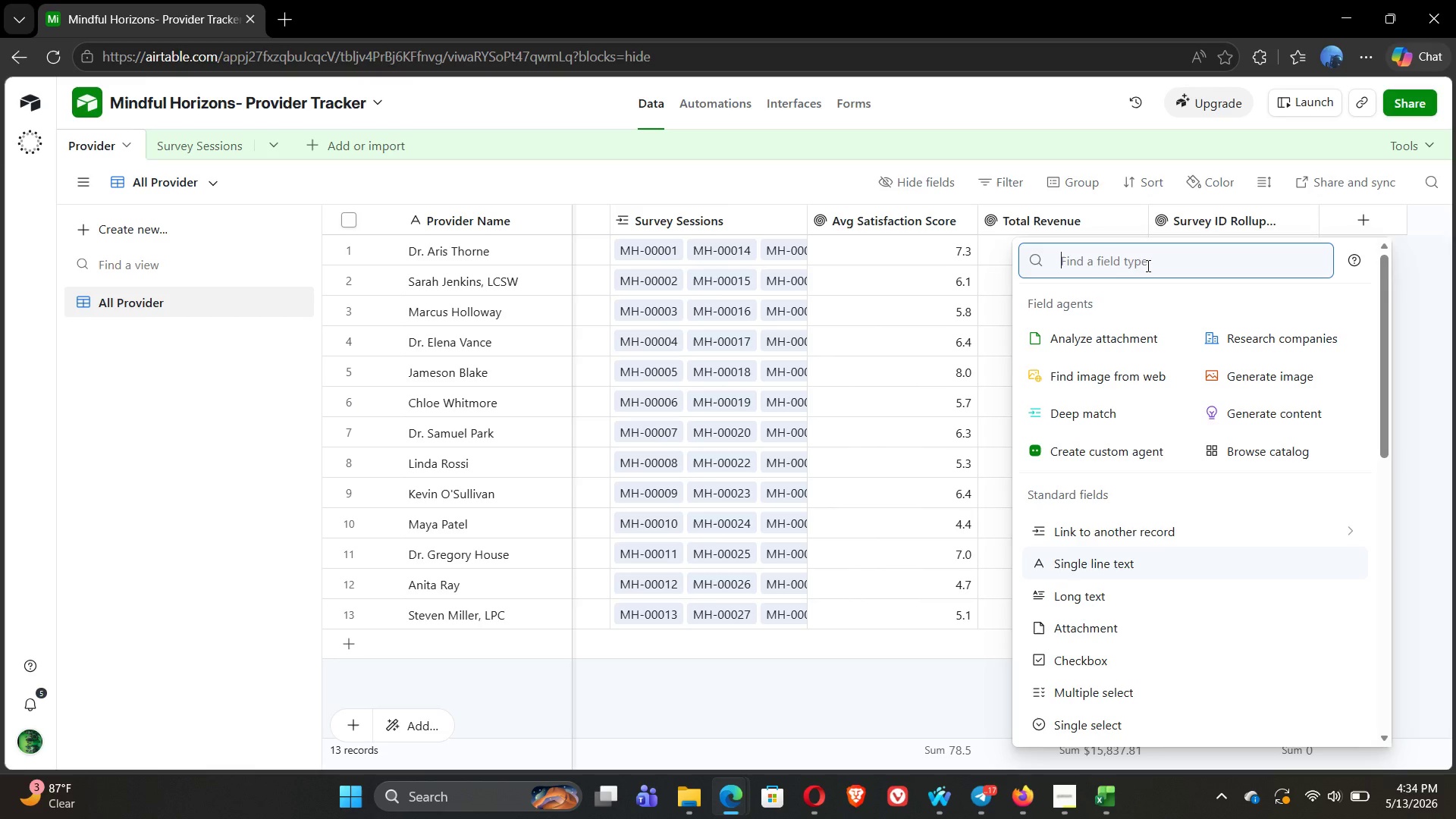 
type(Provider Tier)
 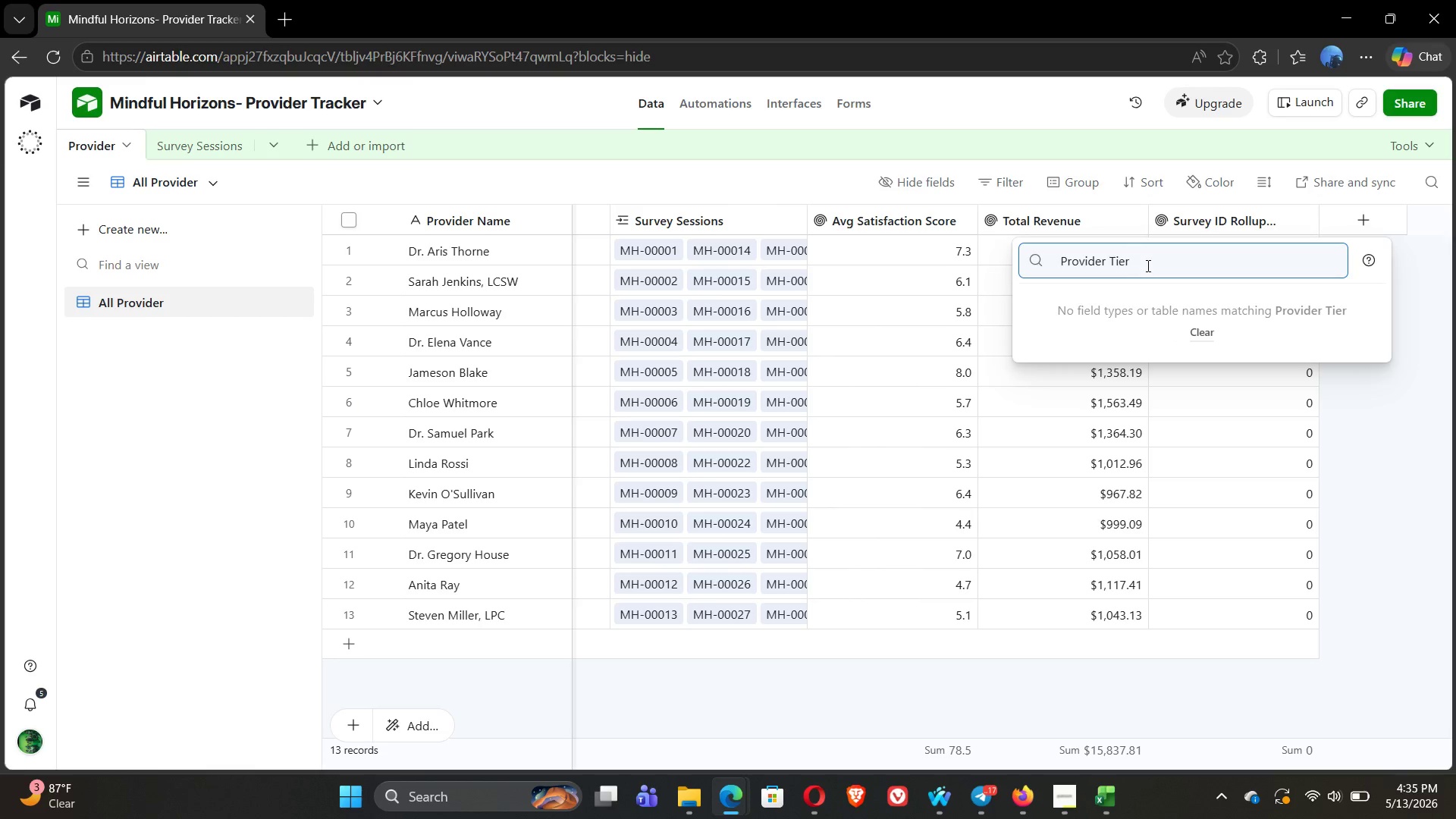 
hold_key(key=Backspace, duration=1.25)
 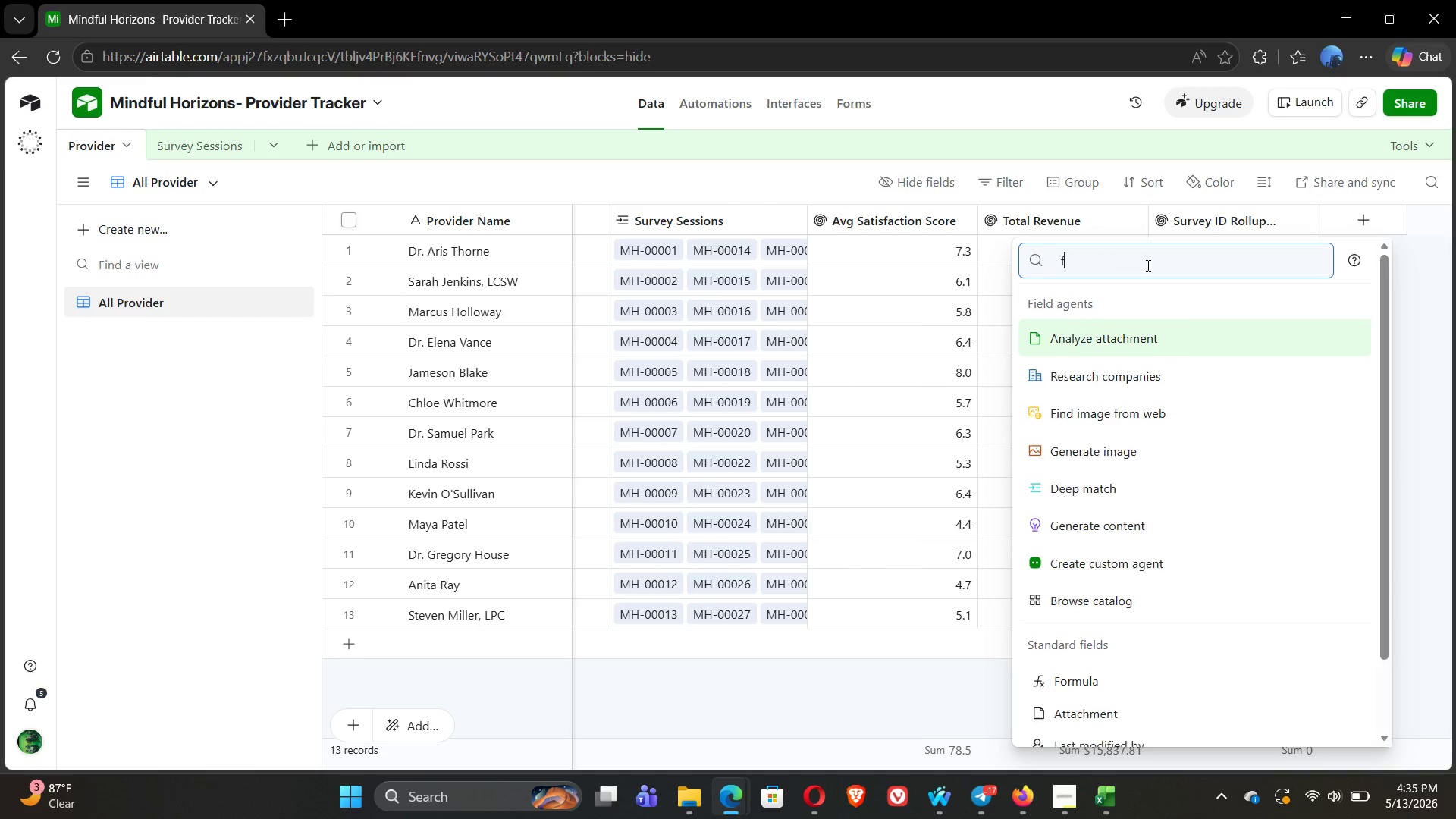 
type(for)
 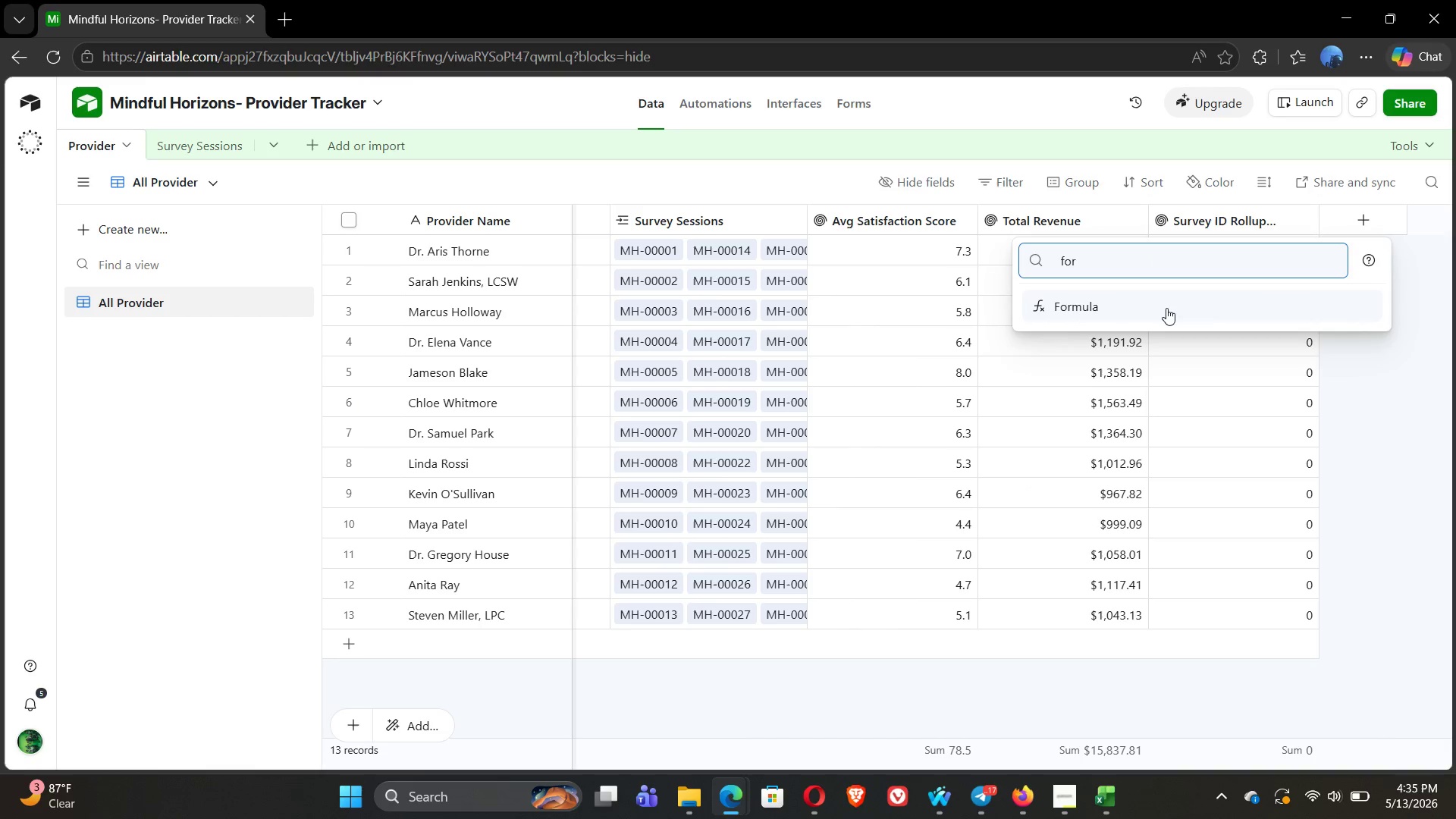 
left_click([1166, 308])
 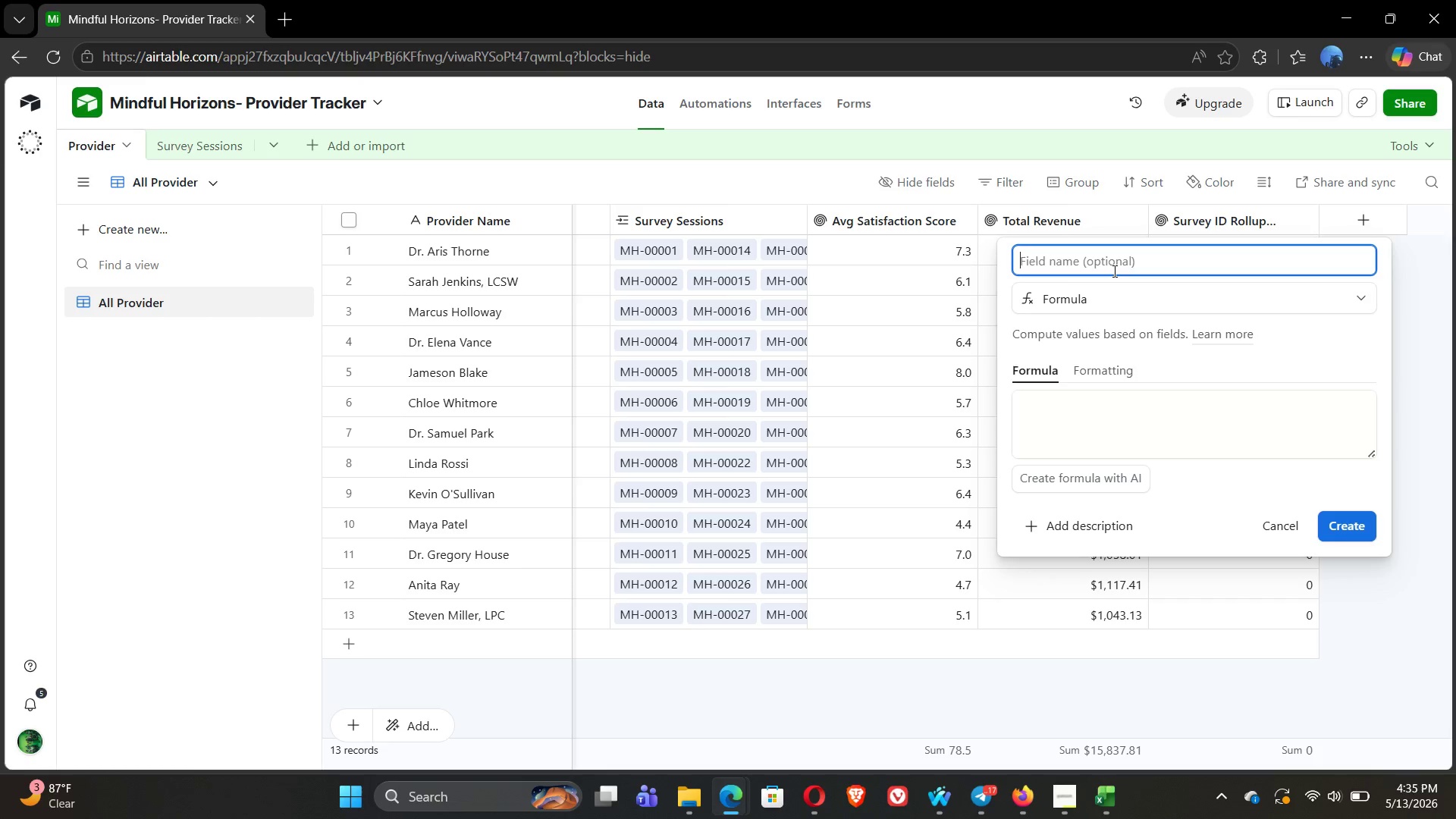 
type(Provi)
 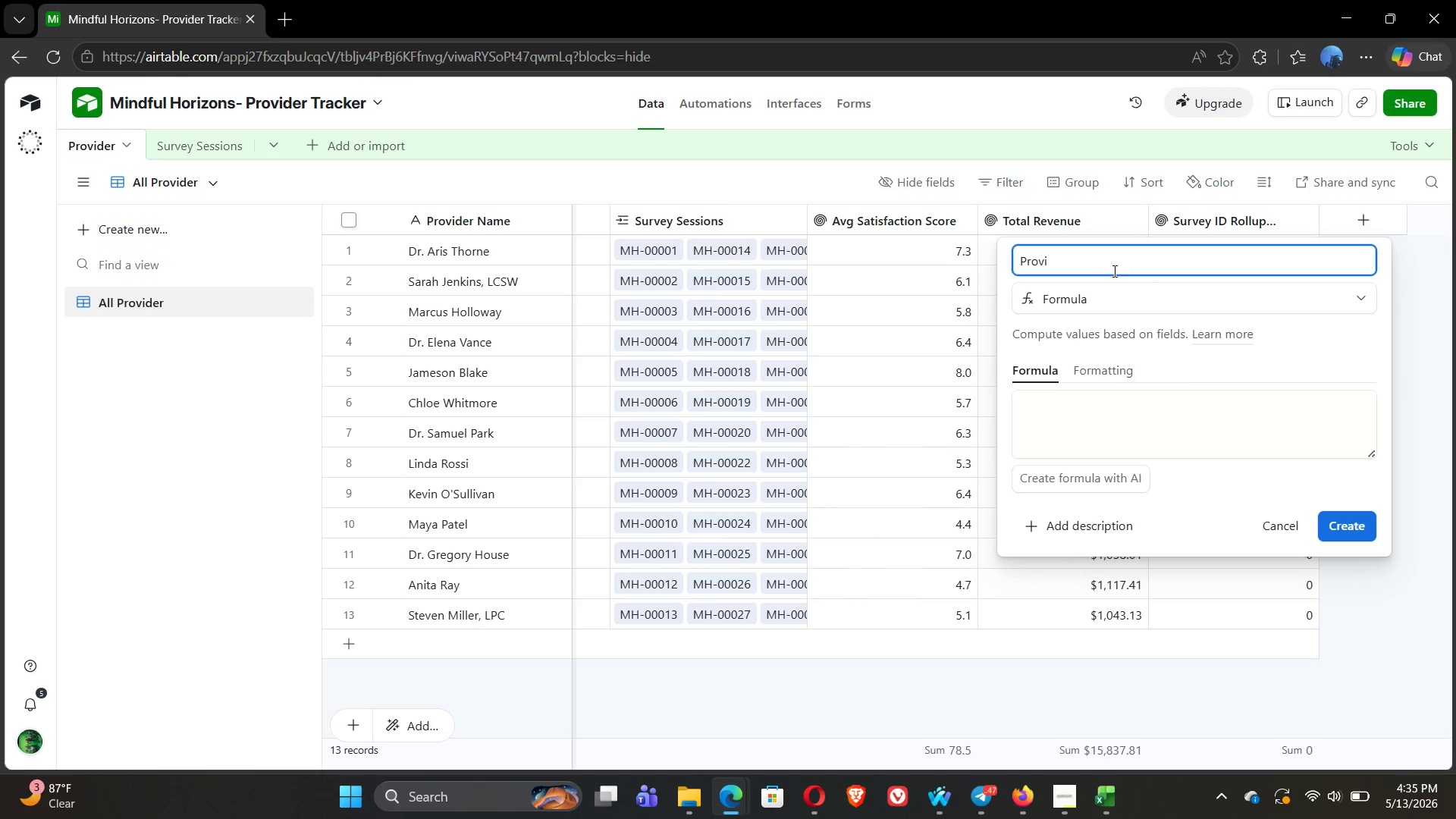 
type(der Tier)
 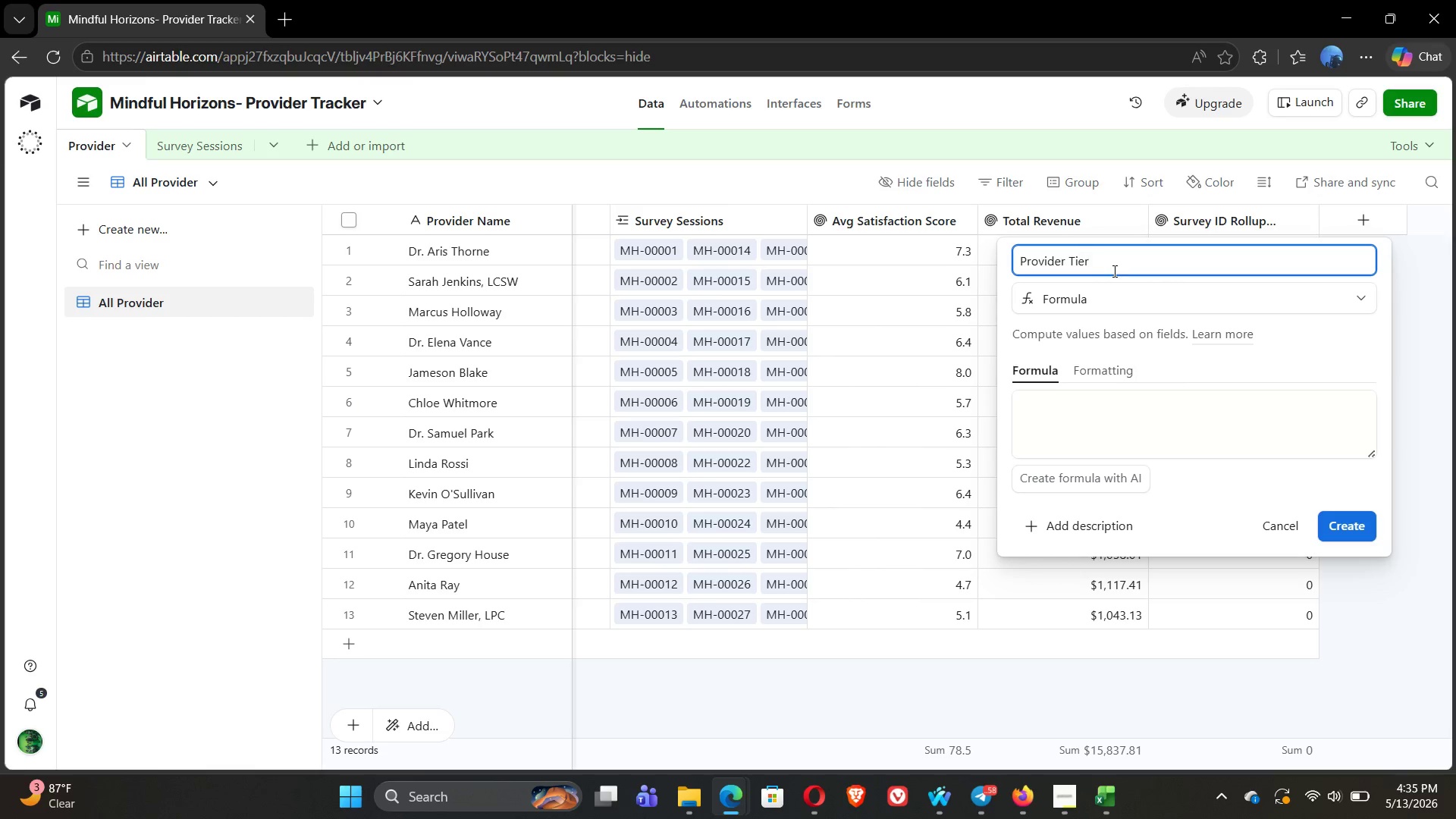 
left_click([1067, 416])
 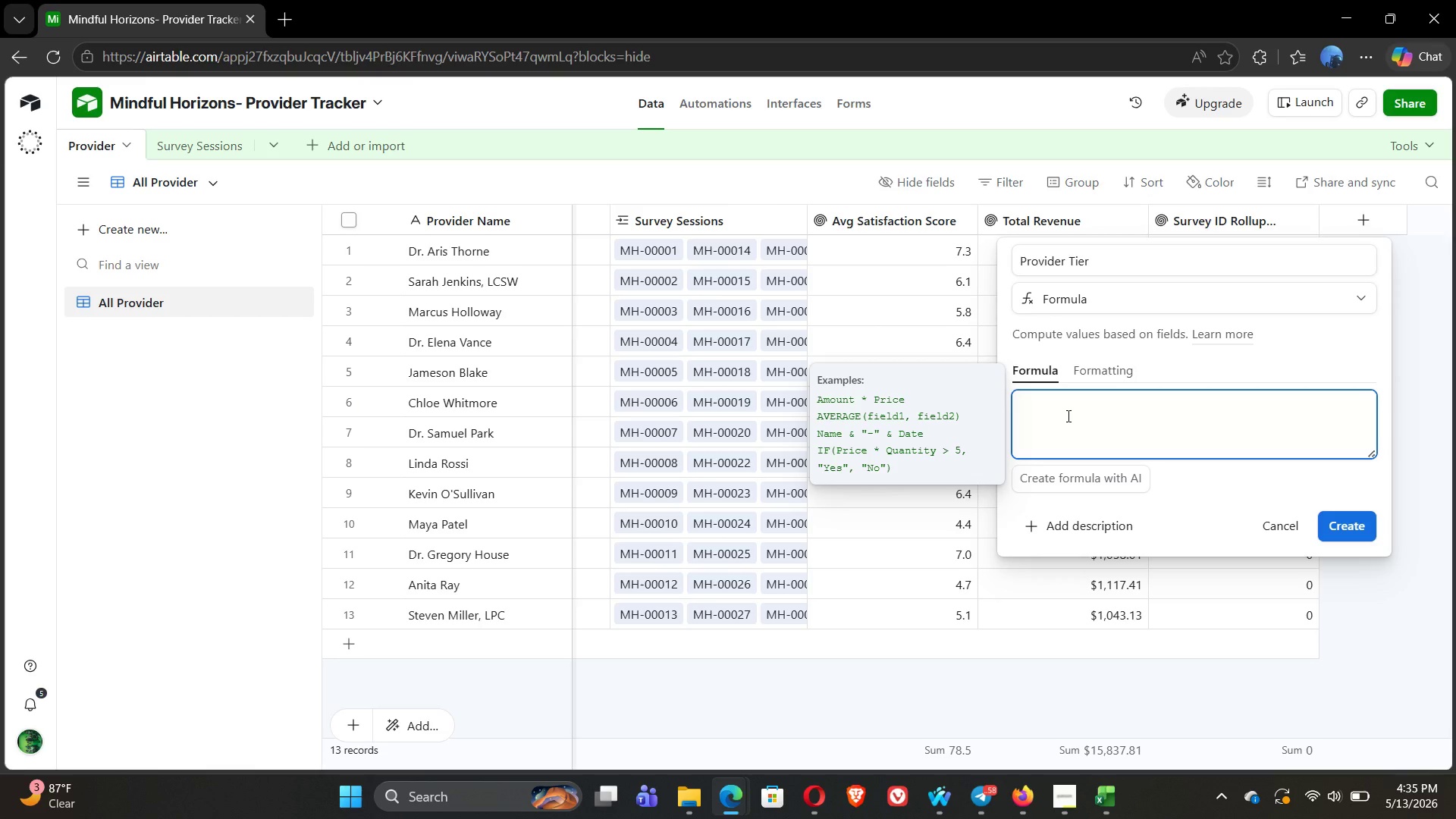 
wait(6.78)
 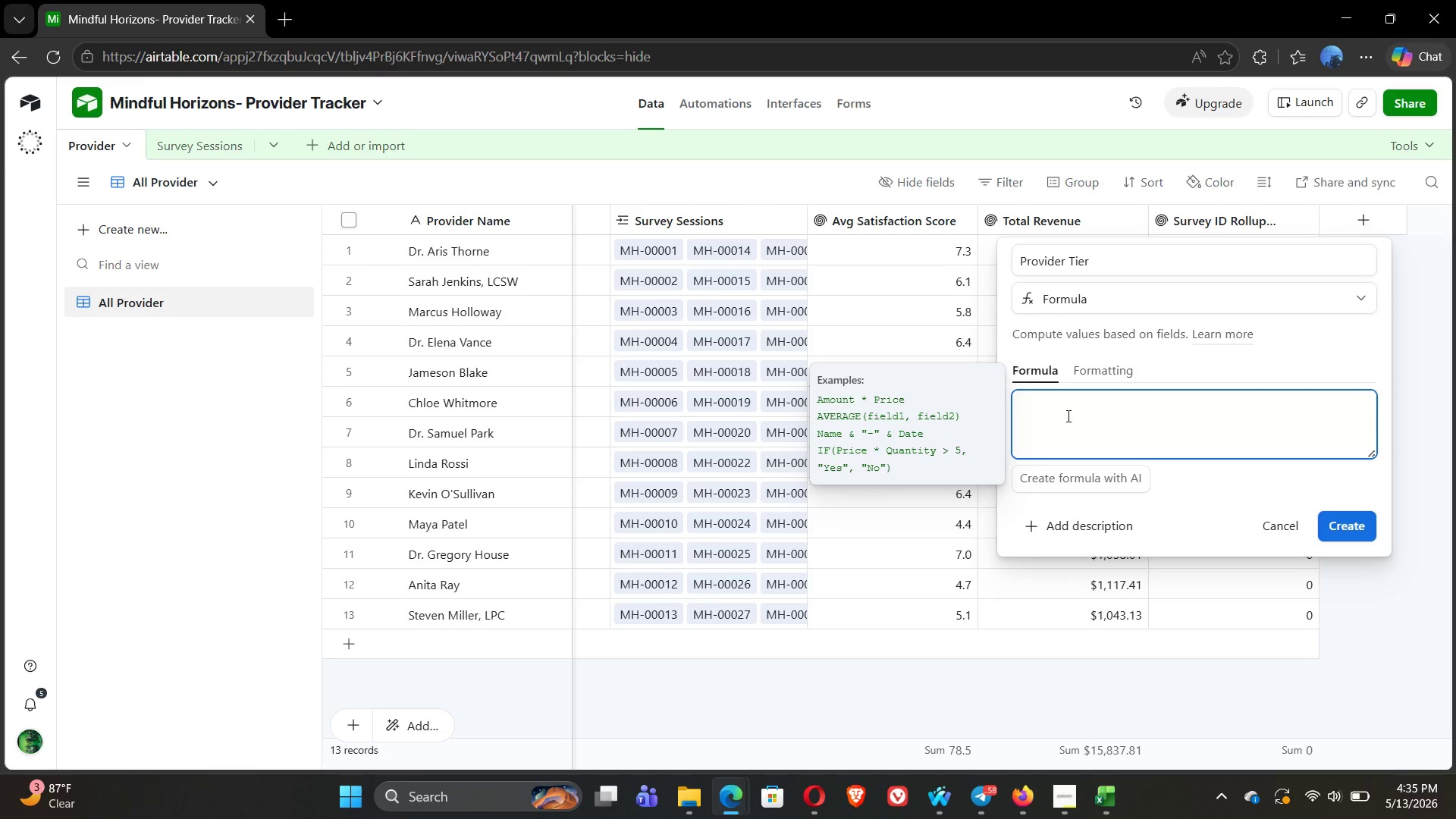 
type(IF)
 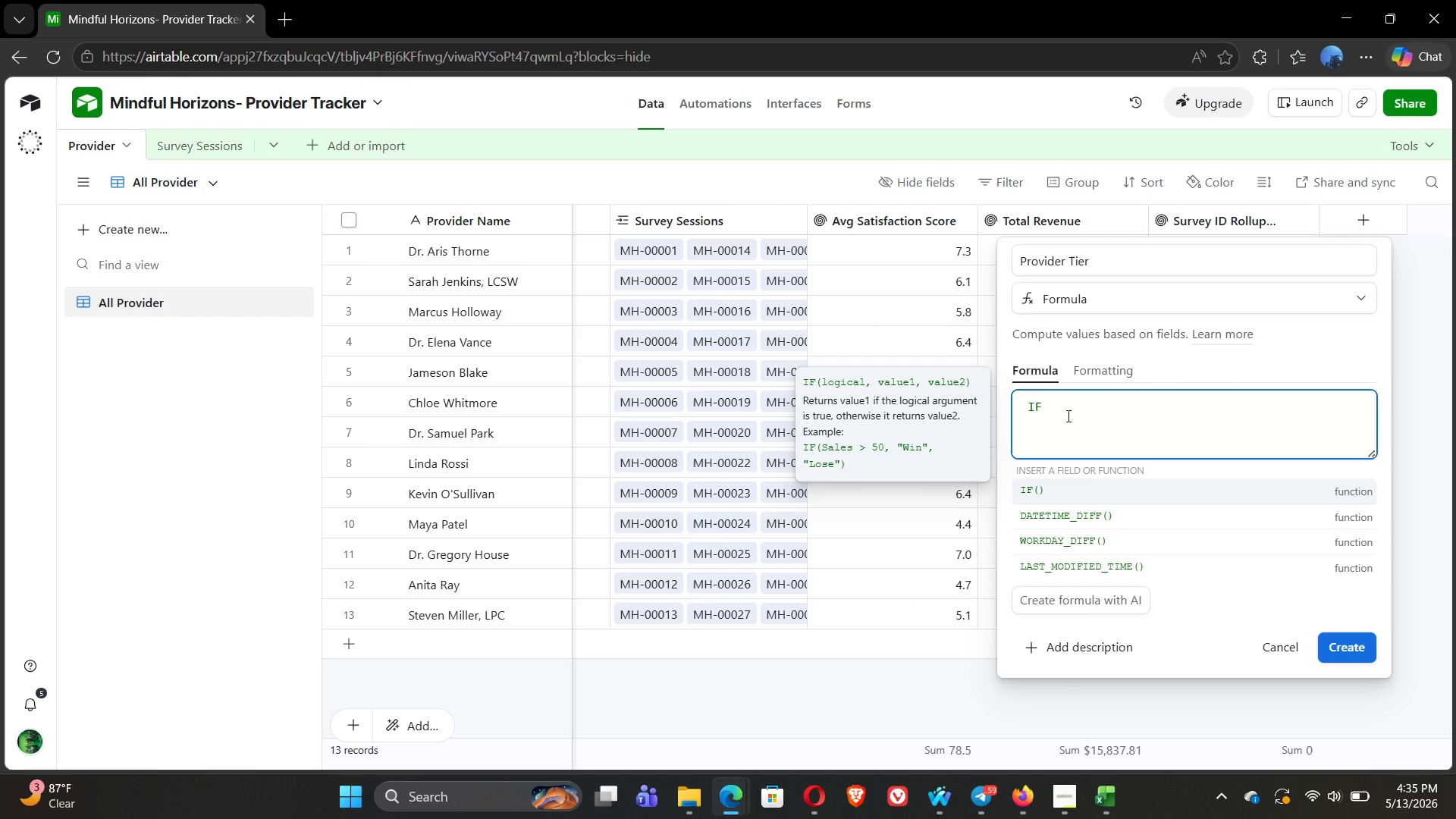 
type(({avg)
 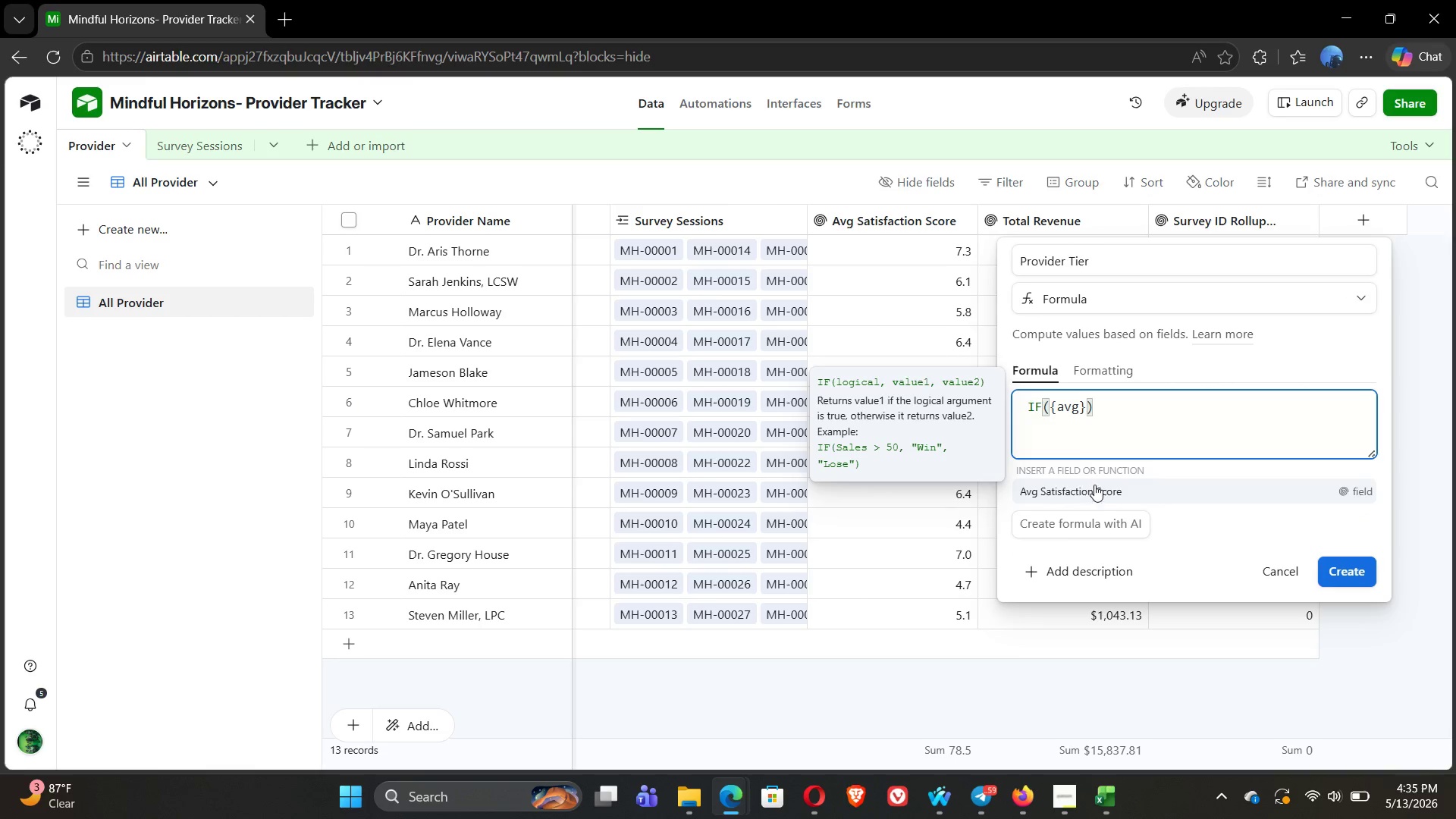 
left_click([1100, 491])
 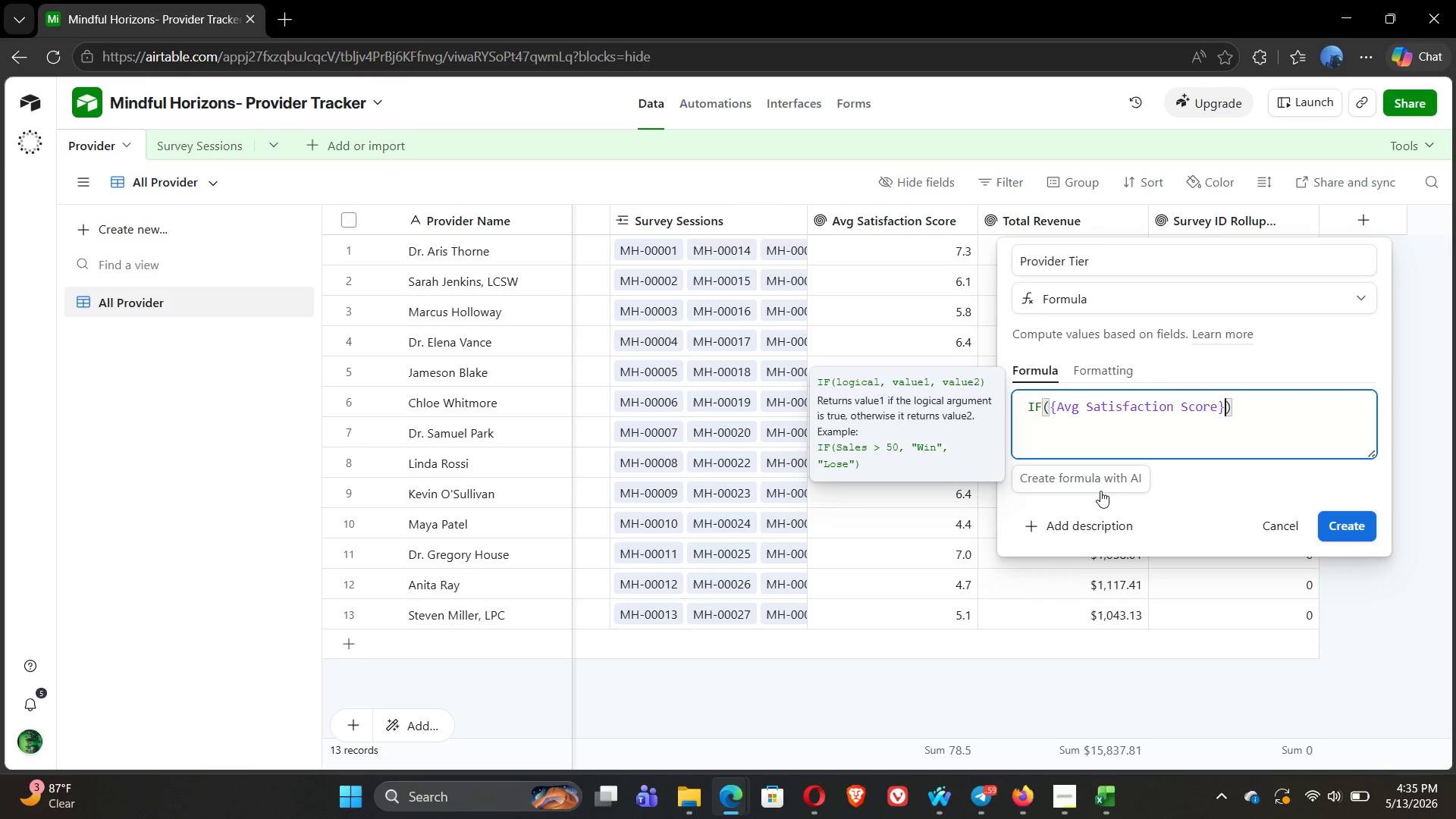 
type(>=8.5, "e)
key(Backspace)
type(Elite)
 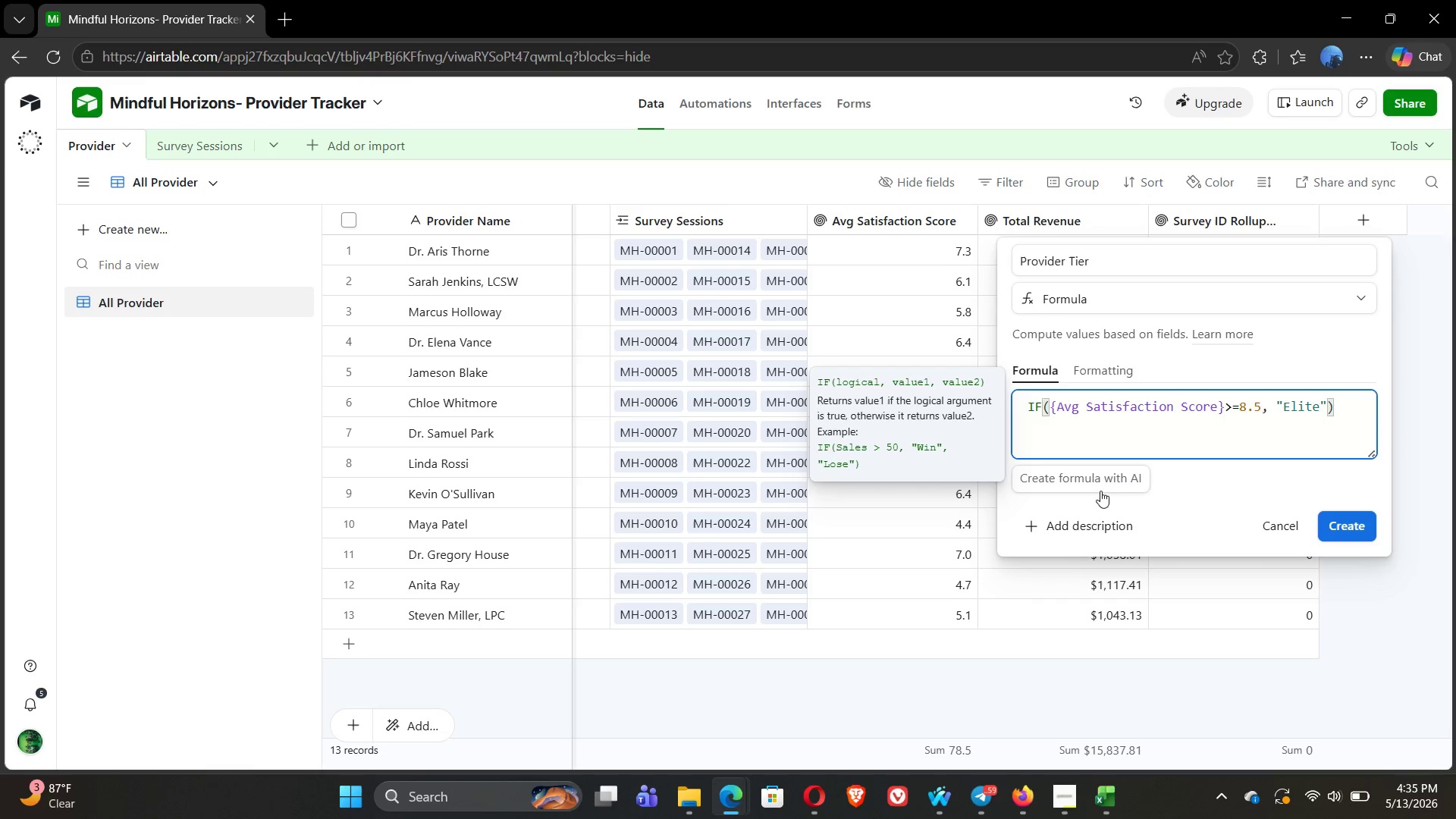 
key(ArrowRight)
 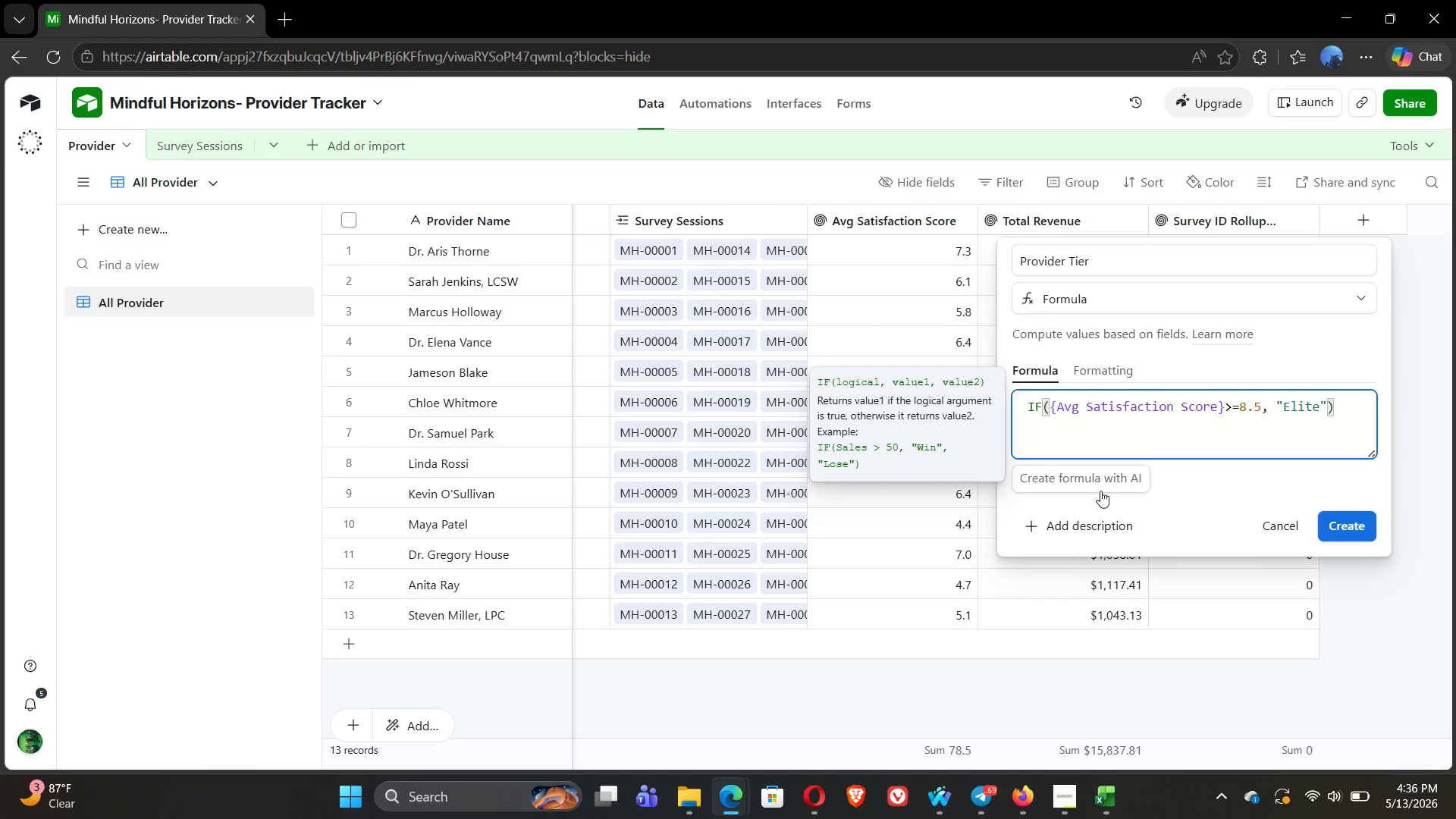 
wait(7.25)
 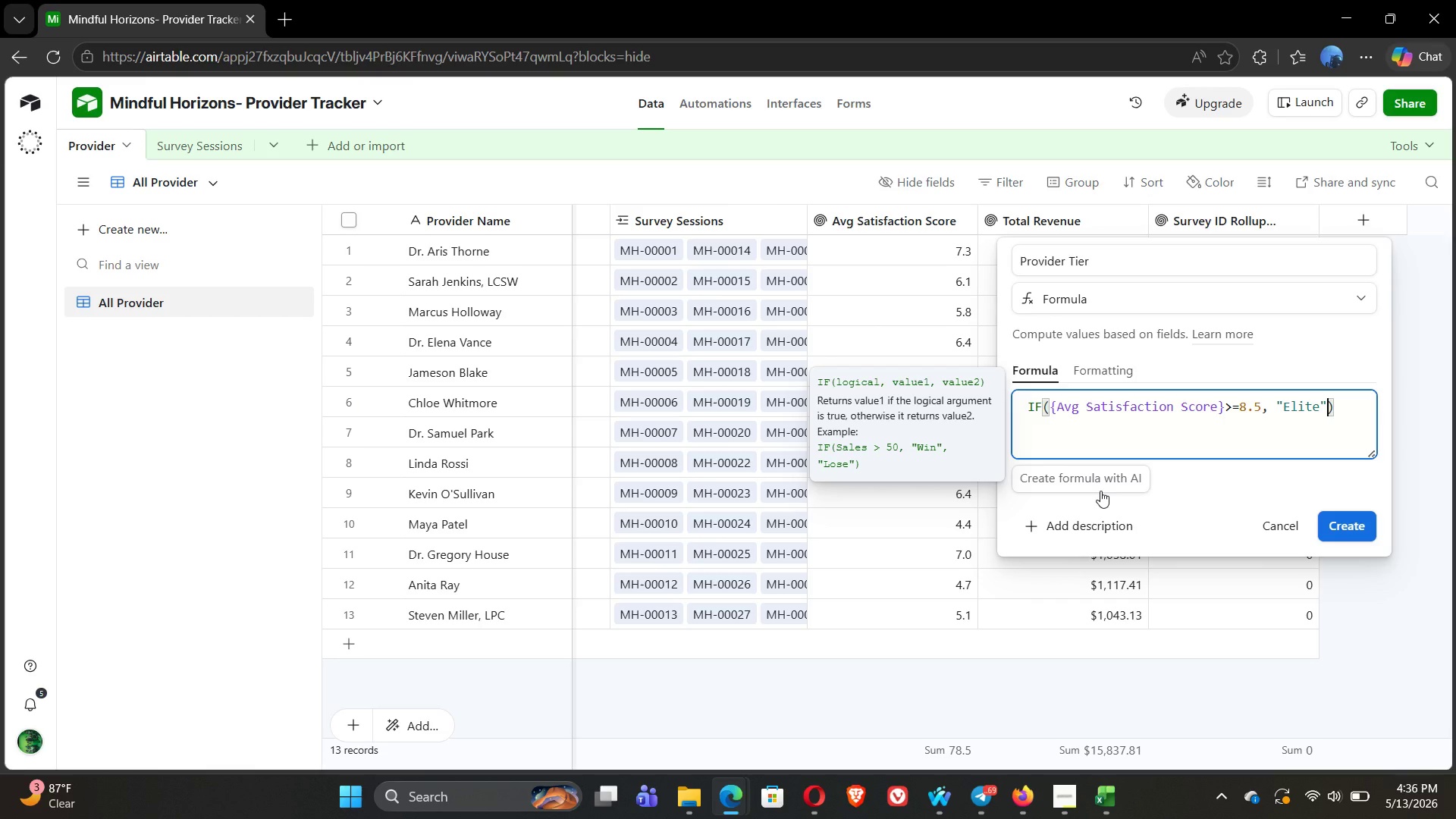 
type(,IF)
 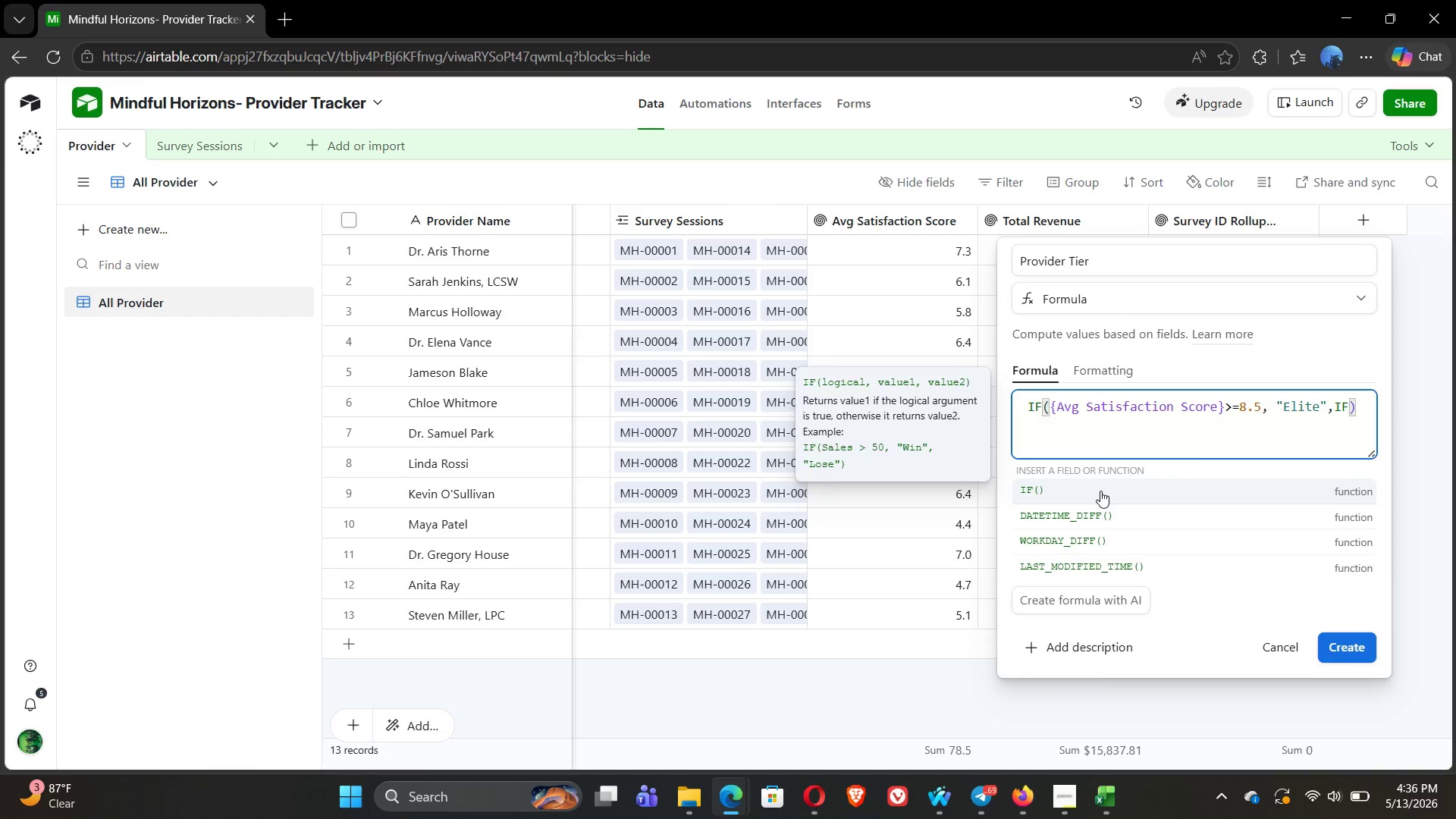 
wait(7.78)
 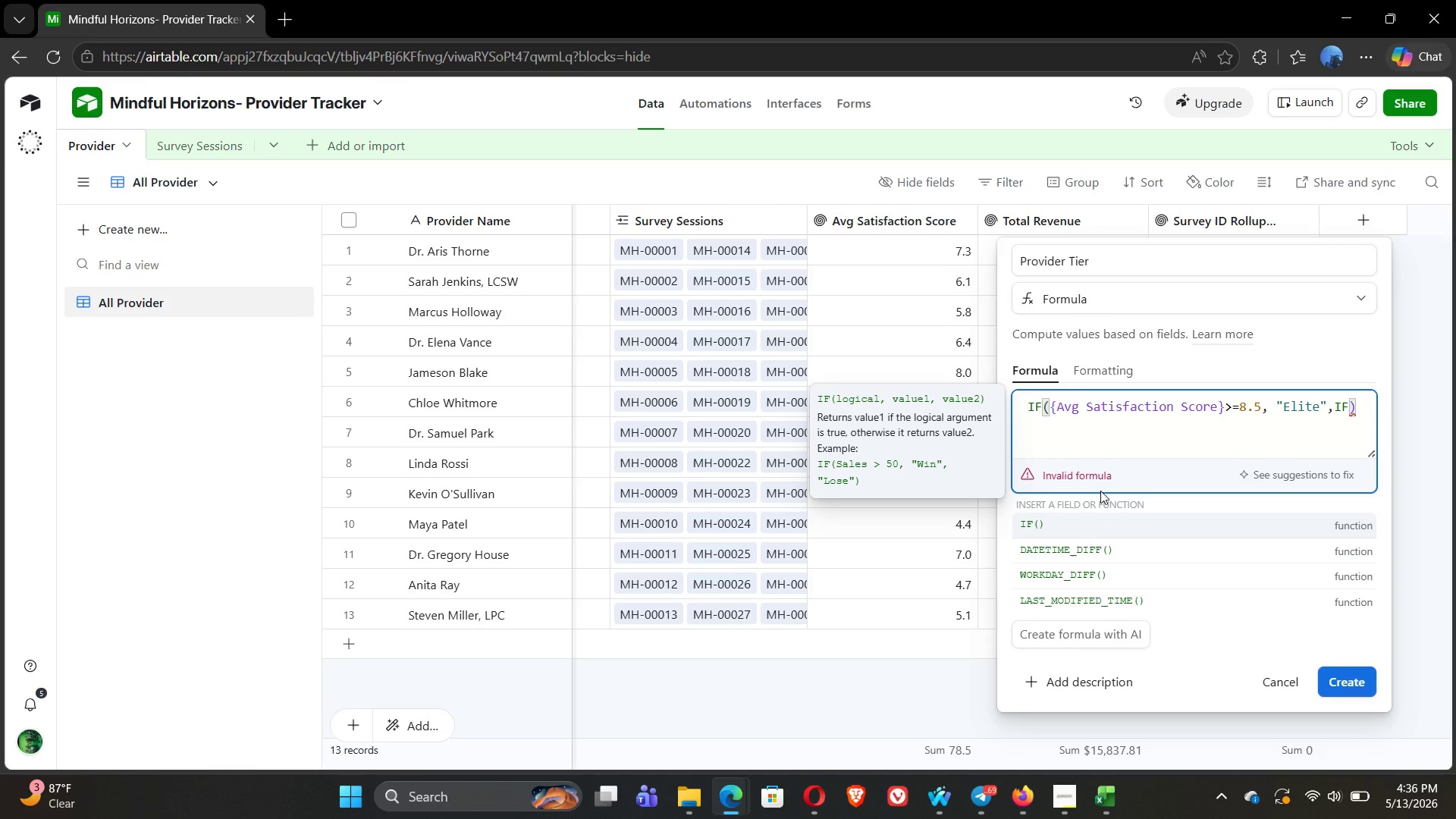 
key(Shift+9)
 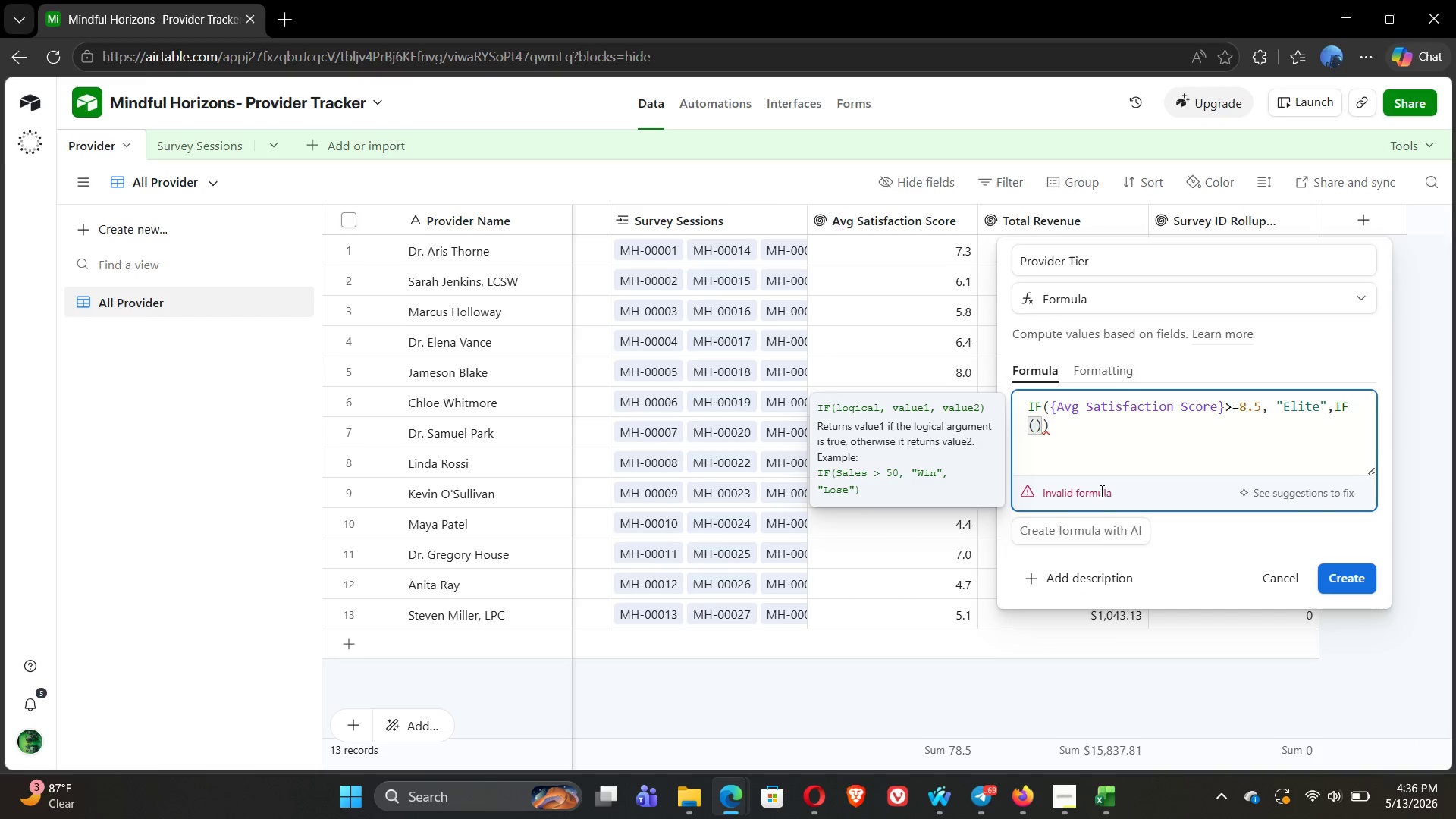 
key(Shift+BracketLeft)
 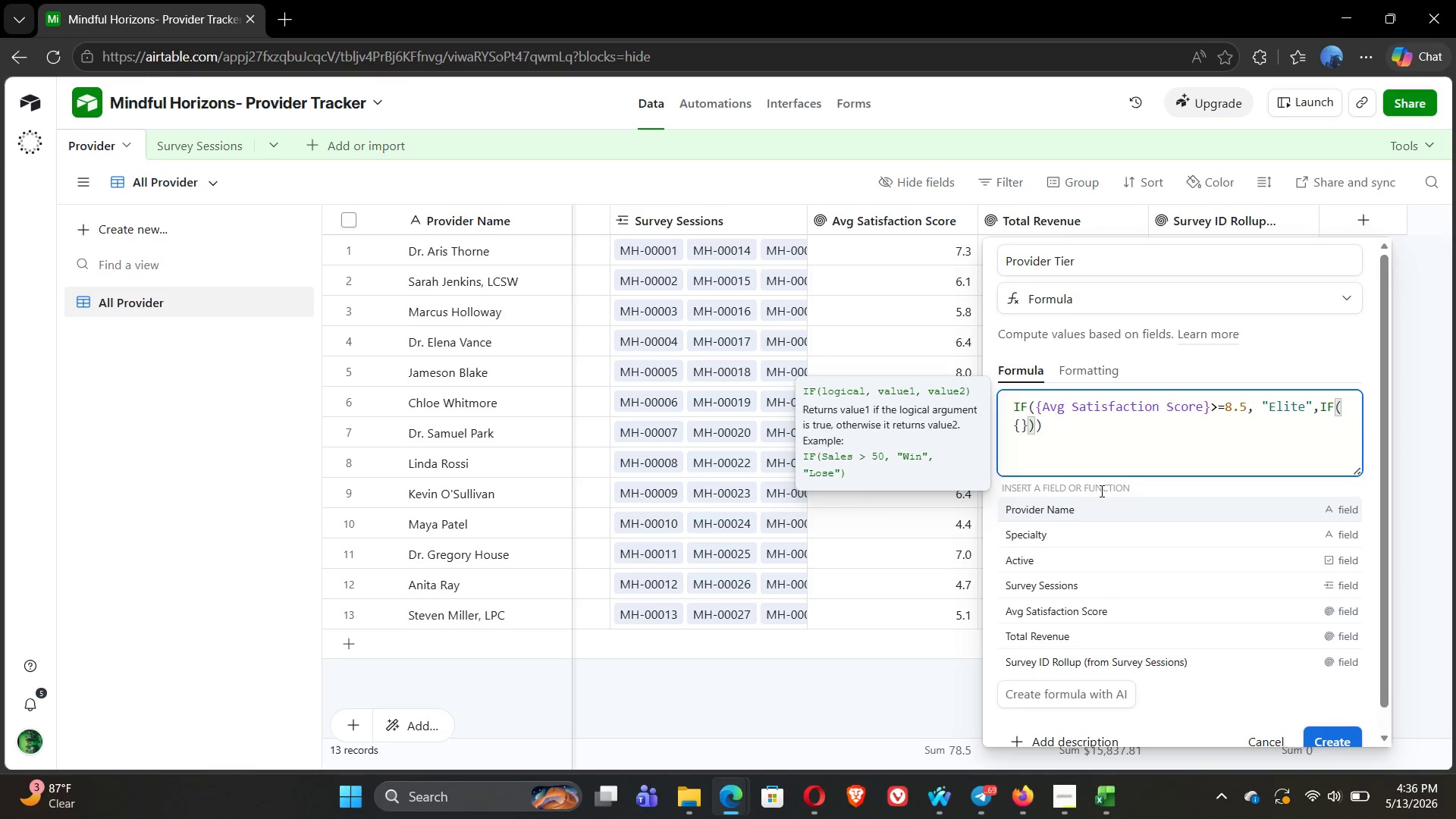 
wait(6.36)
 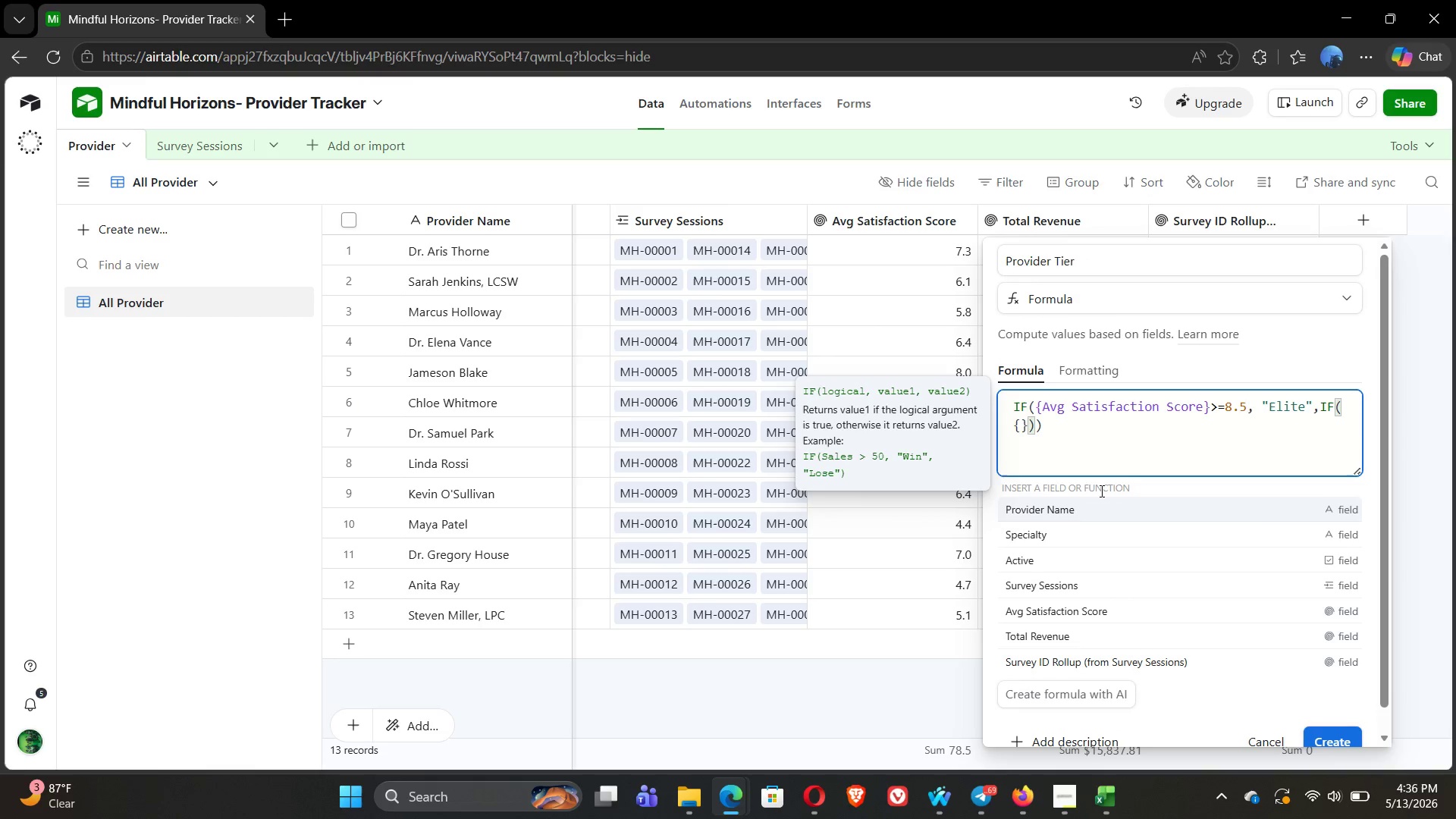 
left_click([1059, 614])
 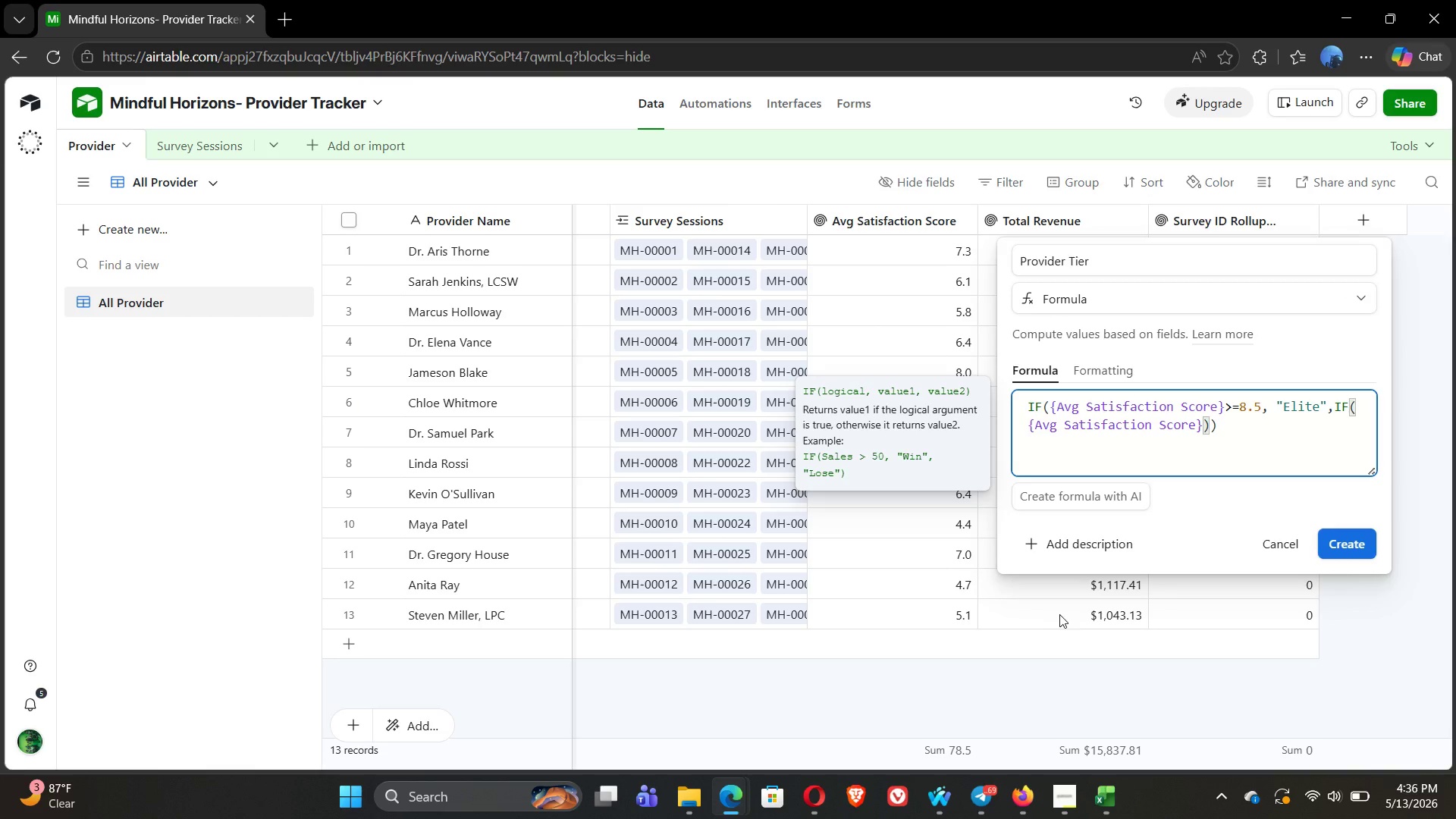 
key(Shift+Period)
 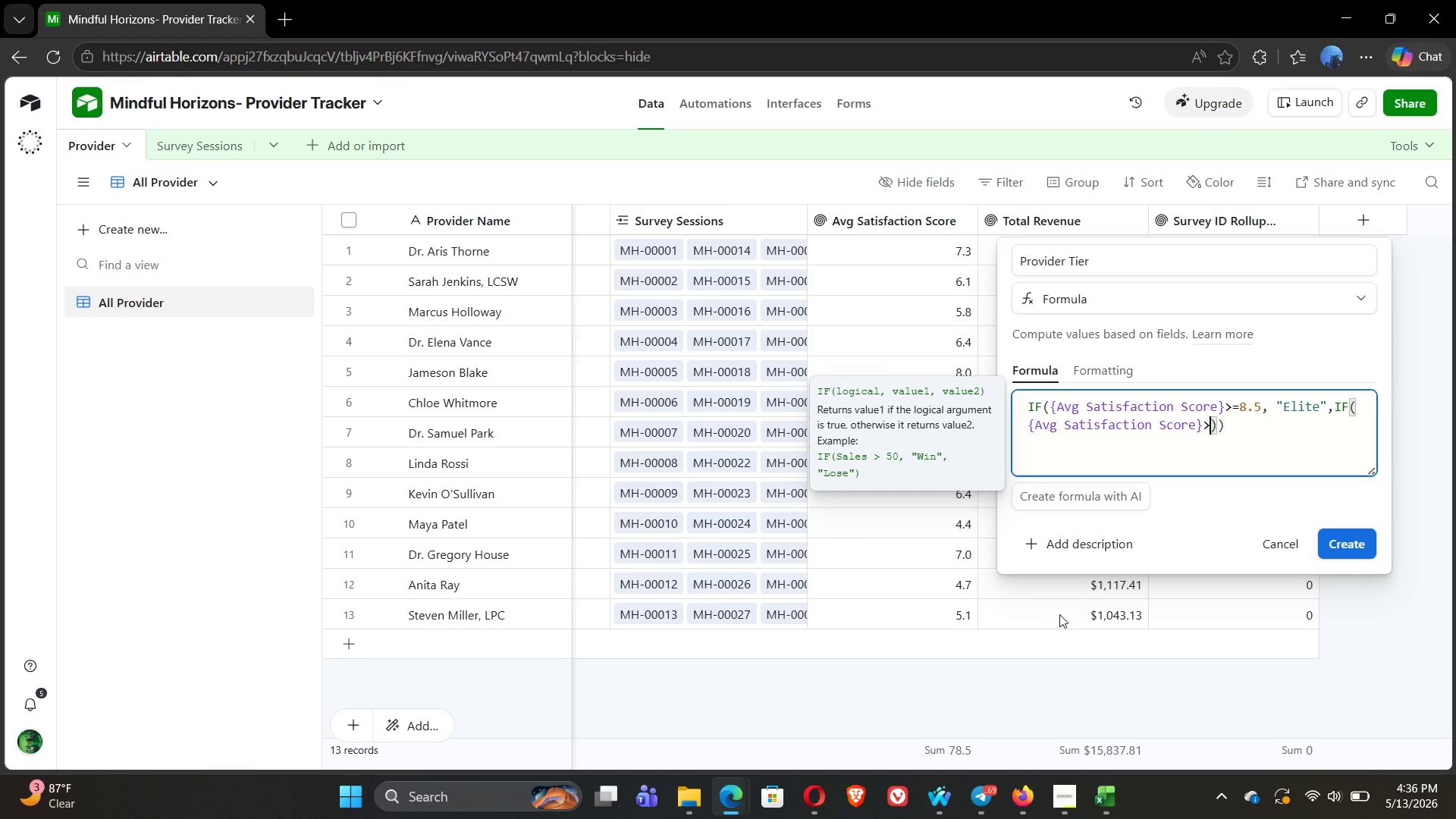 
key(Equal)
 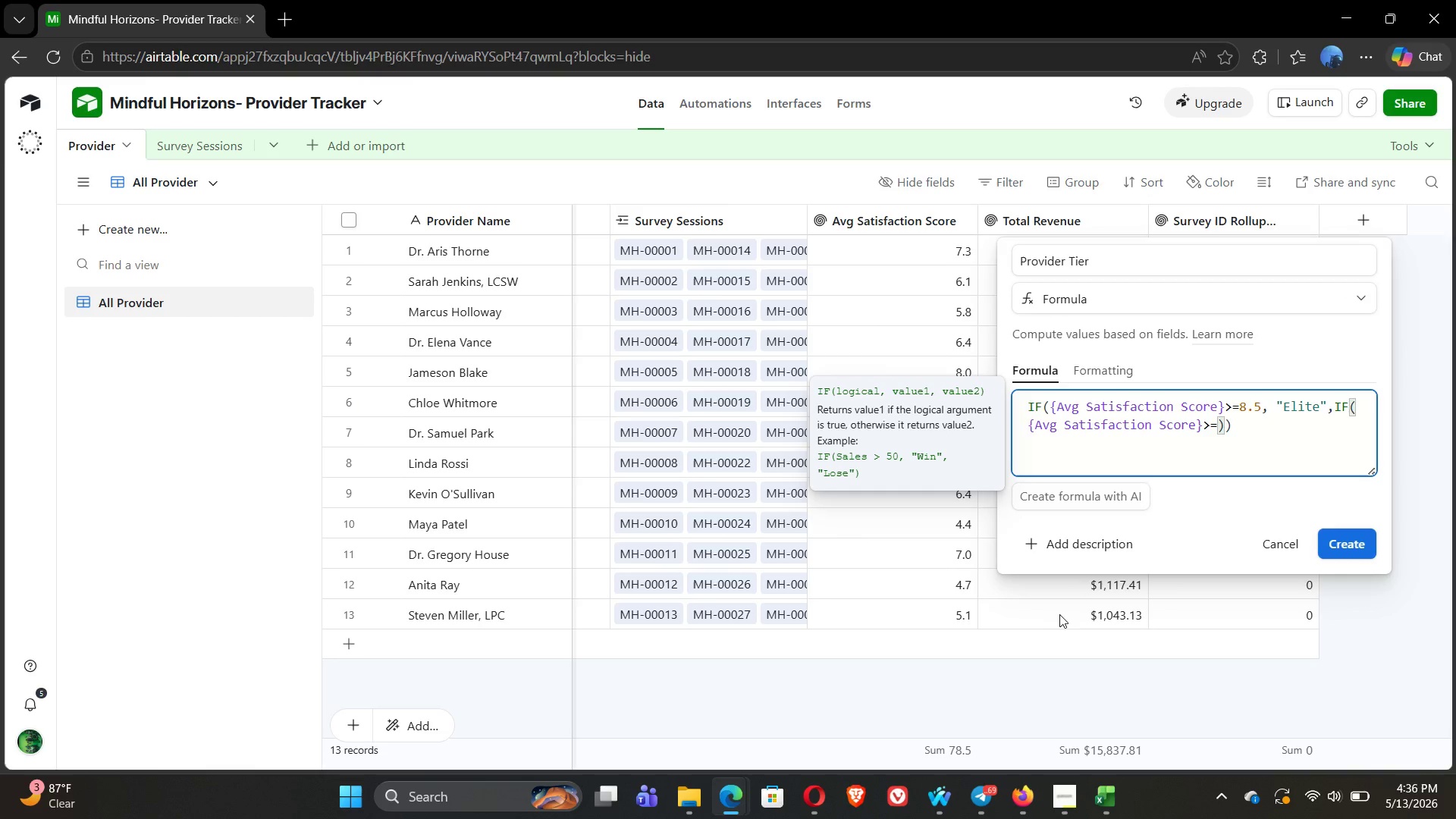 
key(6)
 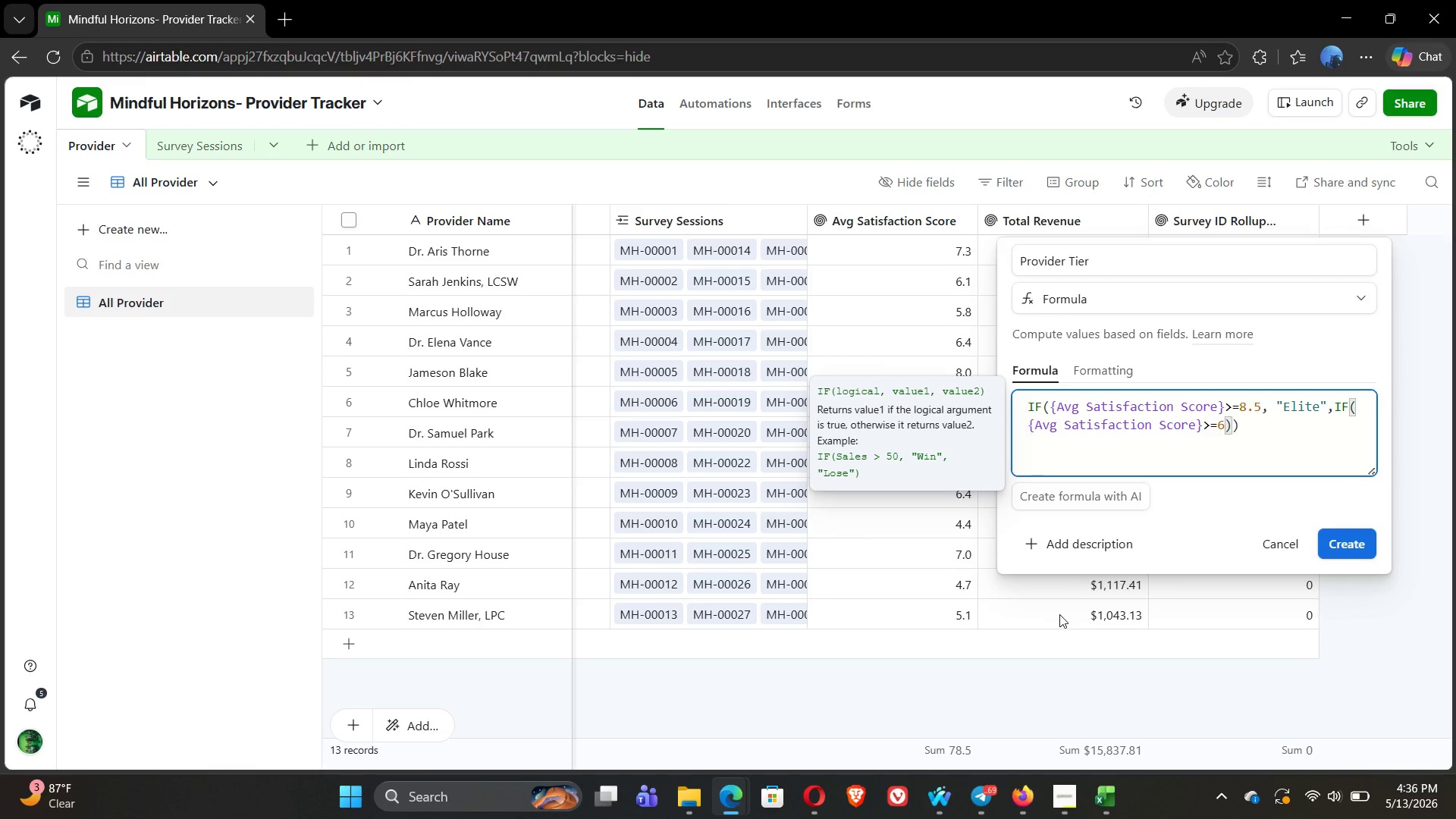 
key(Period)
 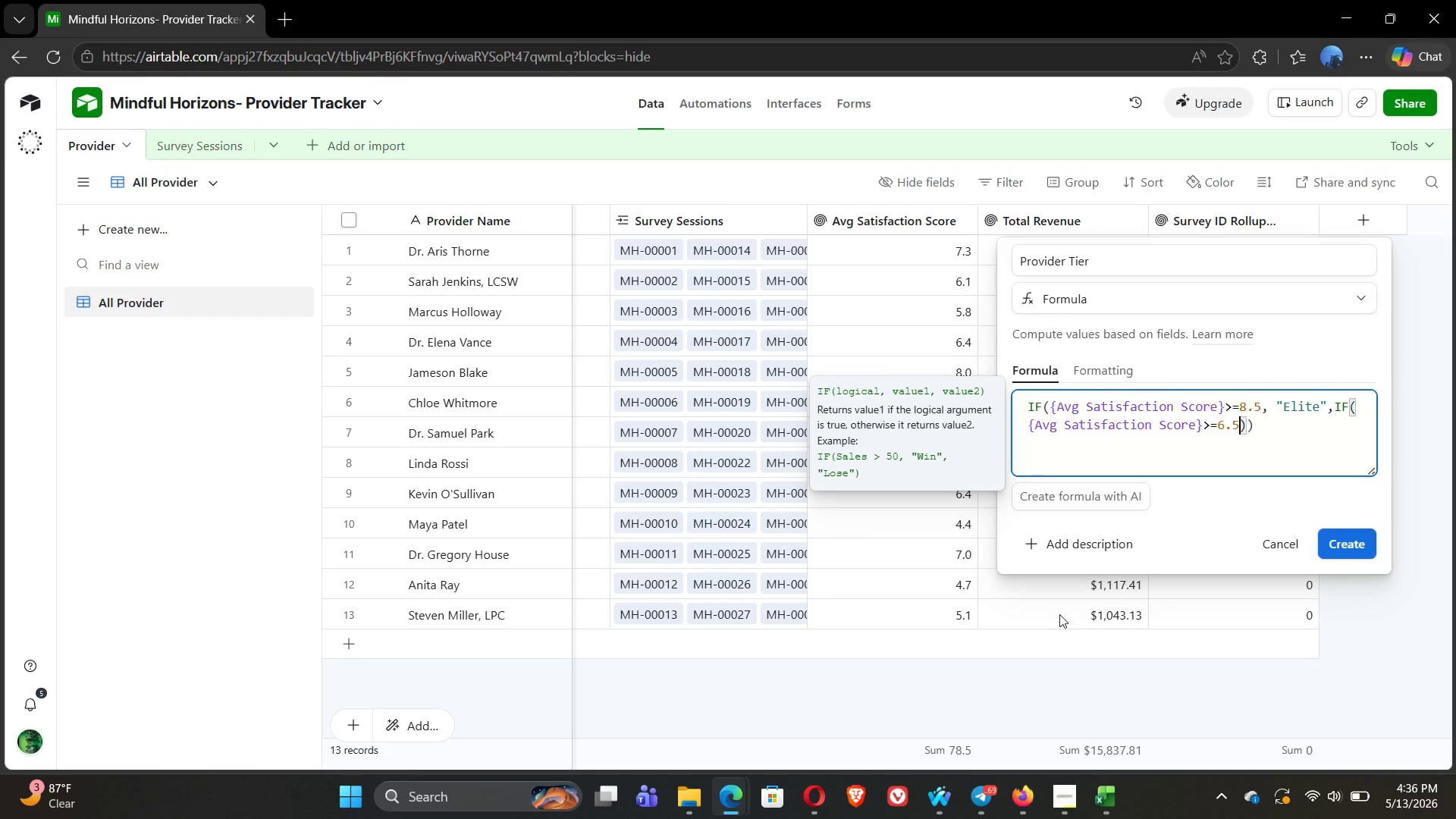 
key(5)
 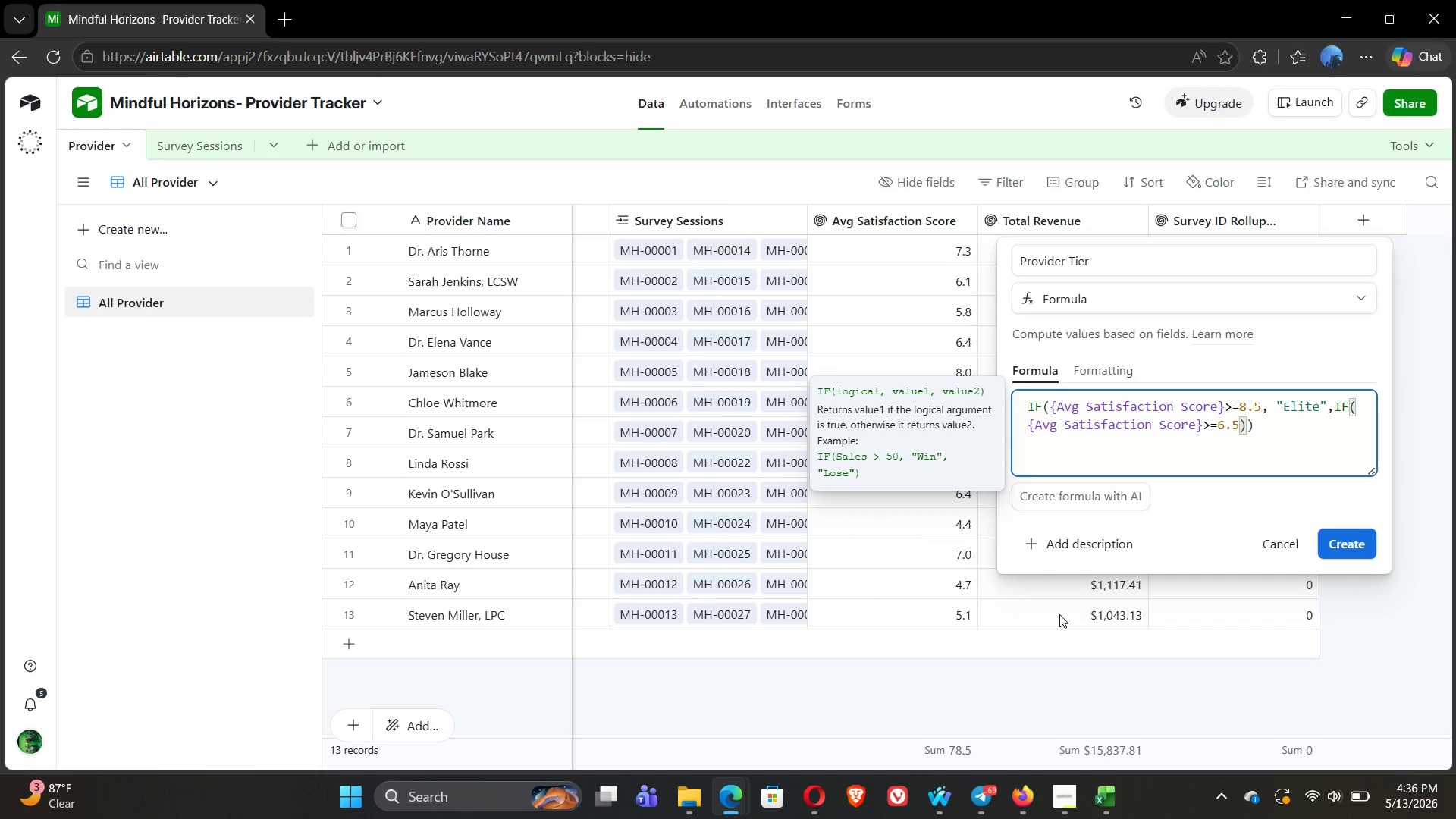 
wait(16.84)
 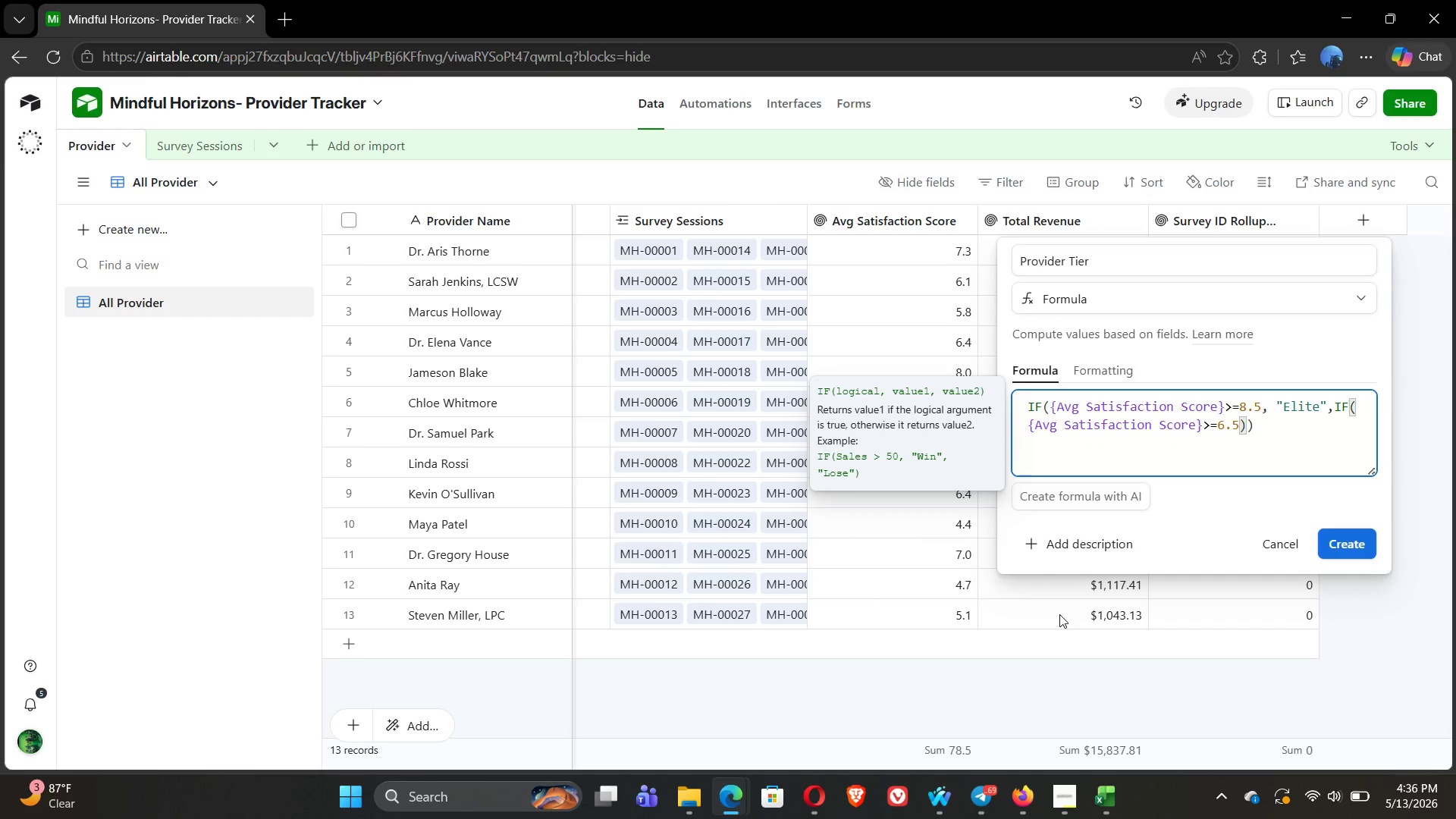 
type(, "Standard)
 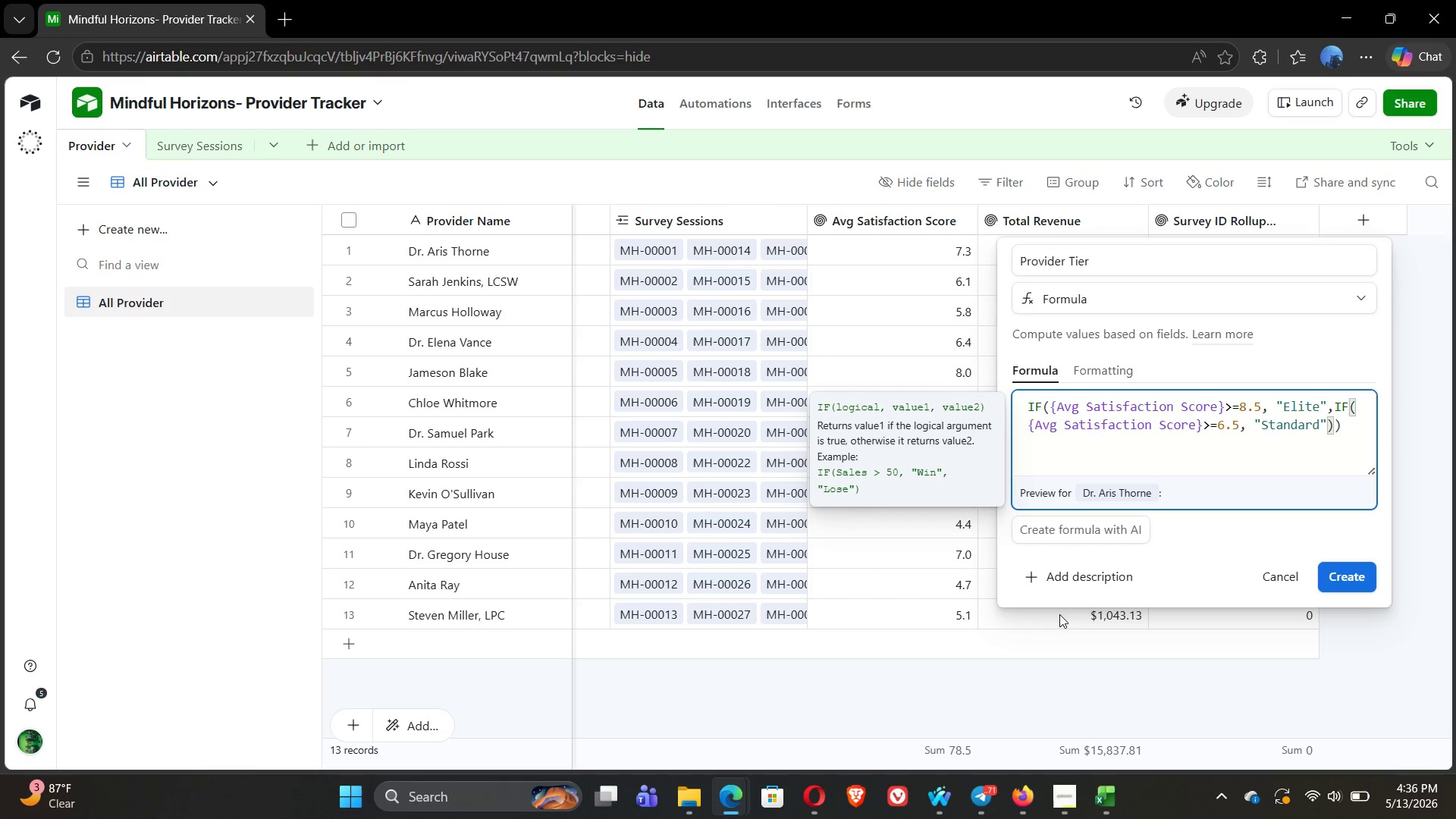 
wait(9.22)
 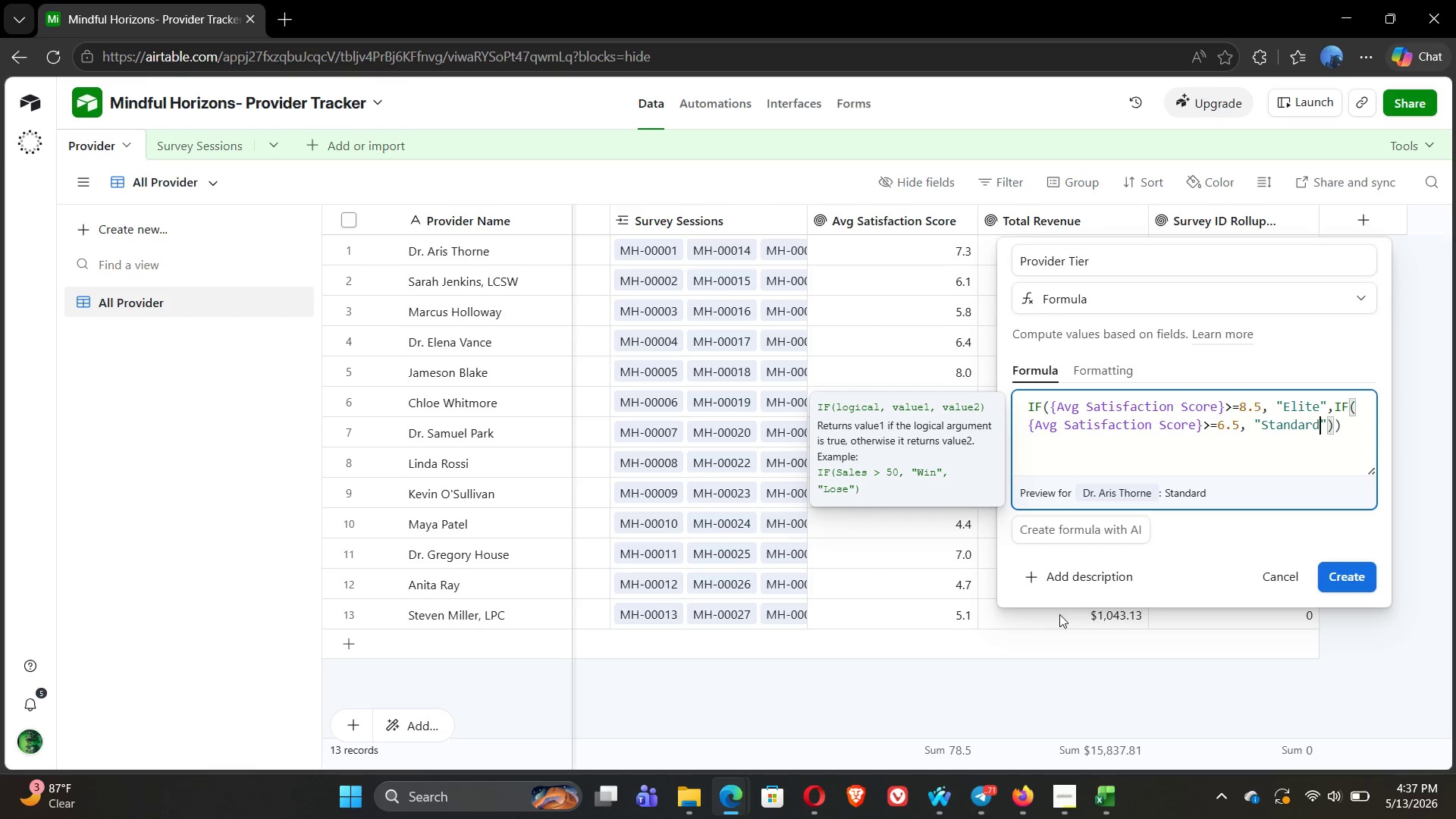 
key(ArrowRight)
 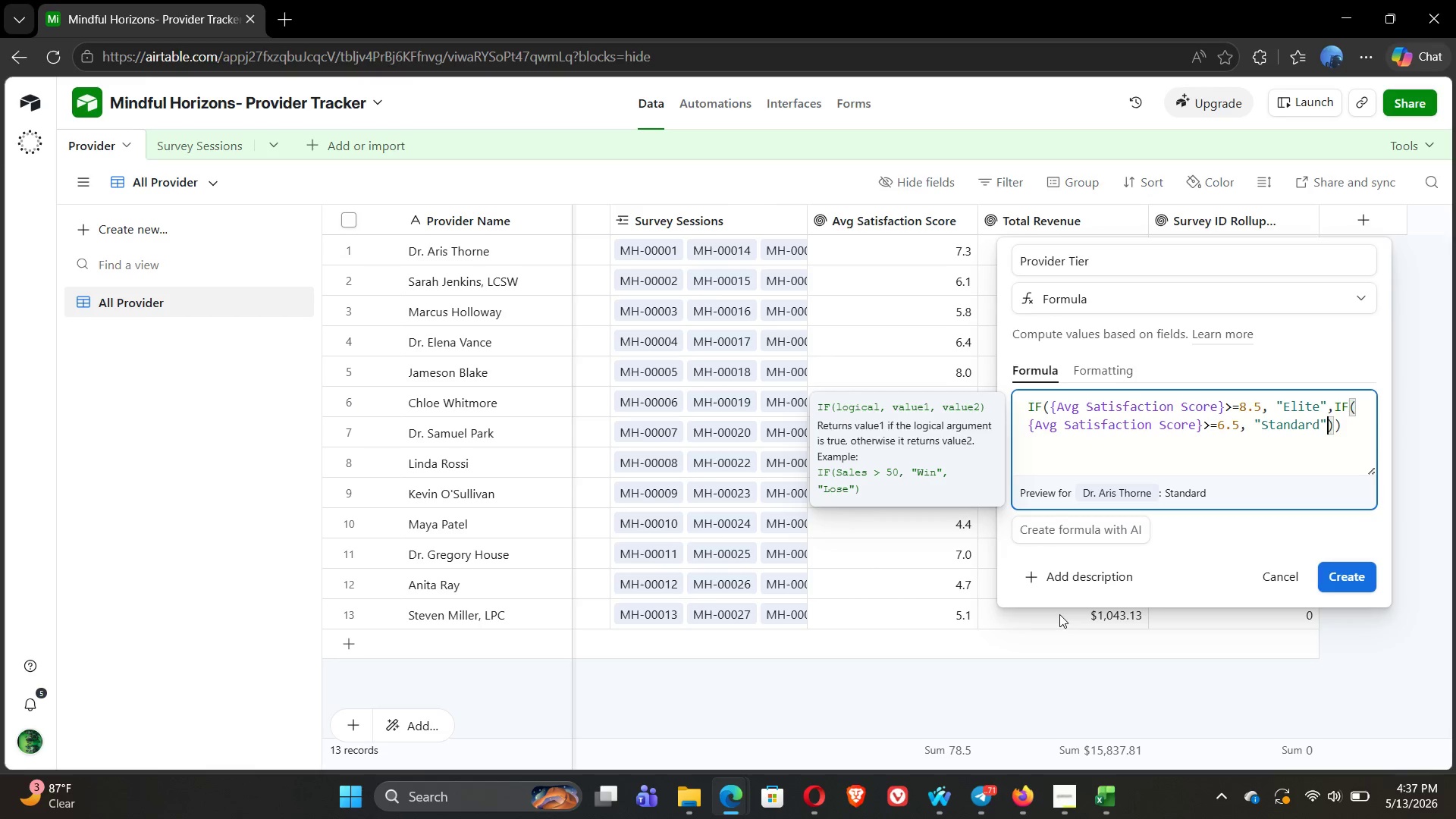 
key(Comma)
 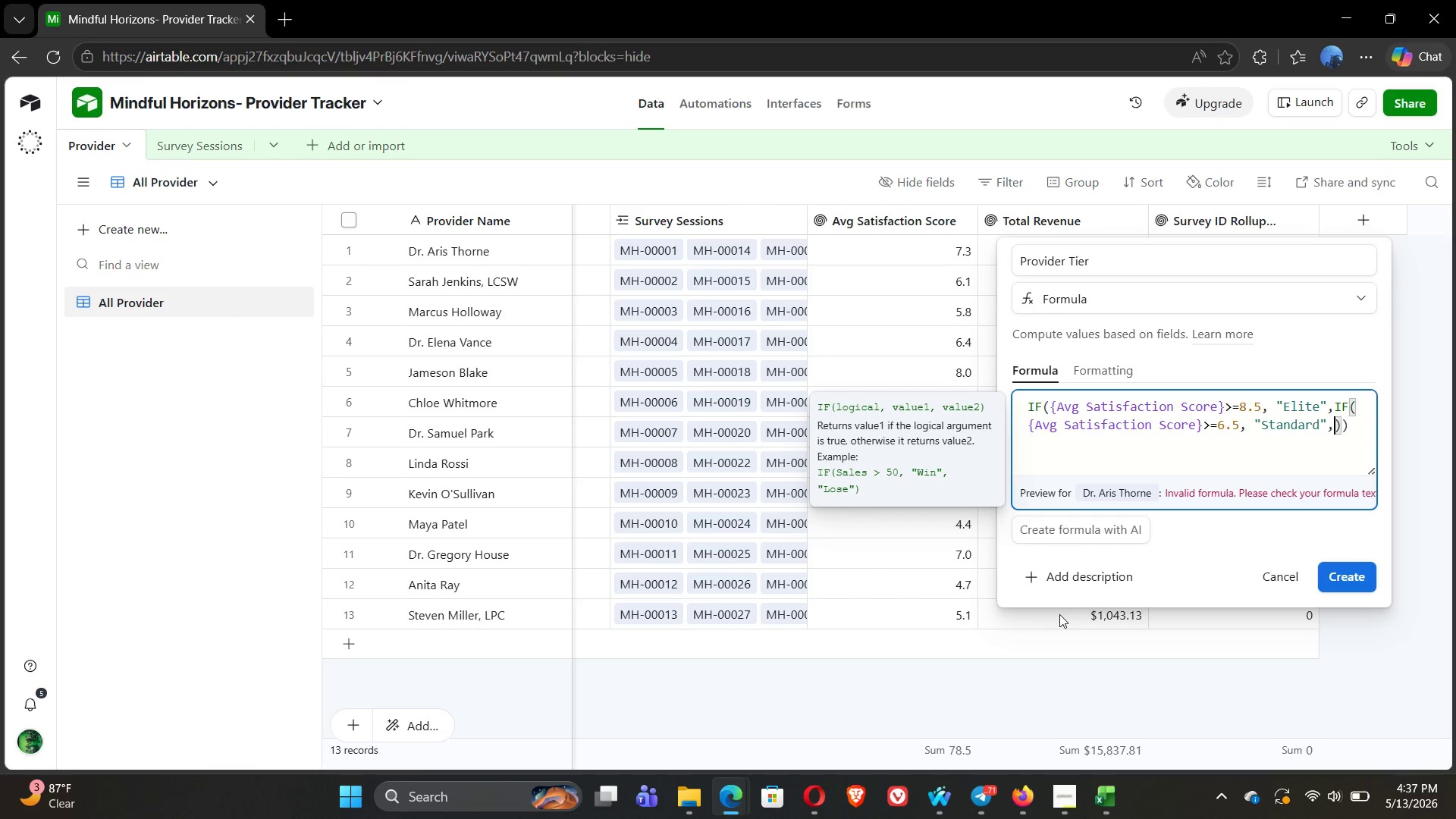 
wait(8.61)
 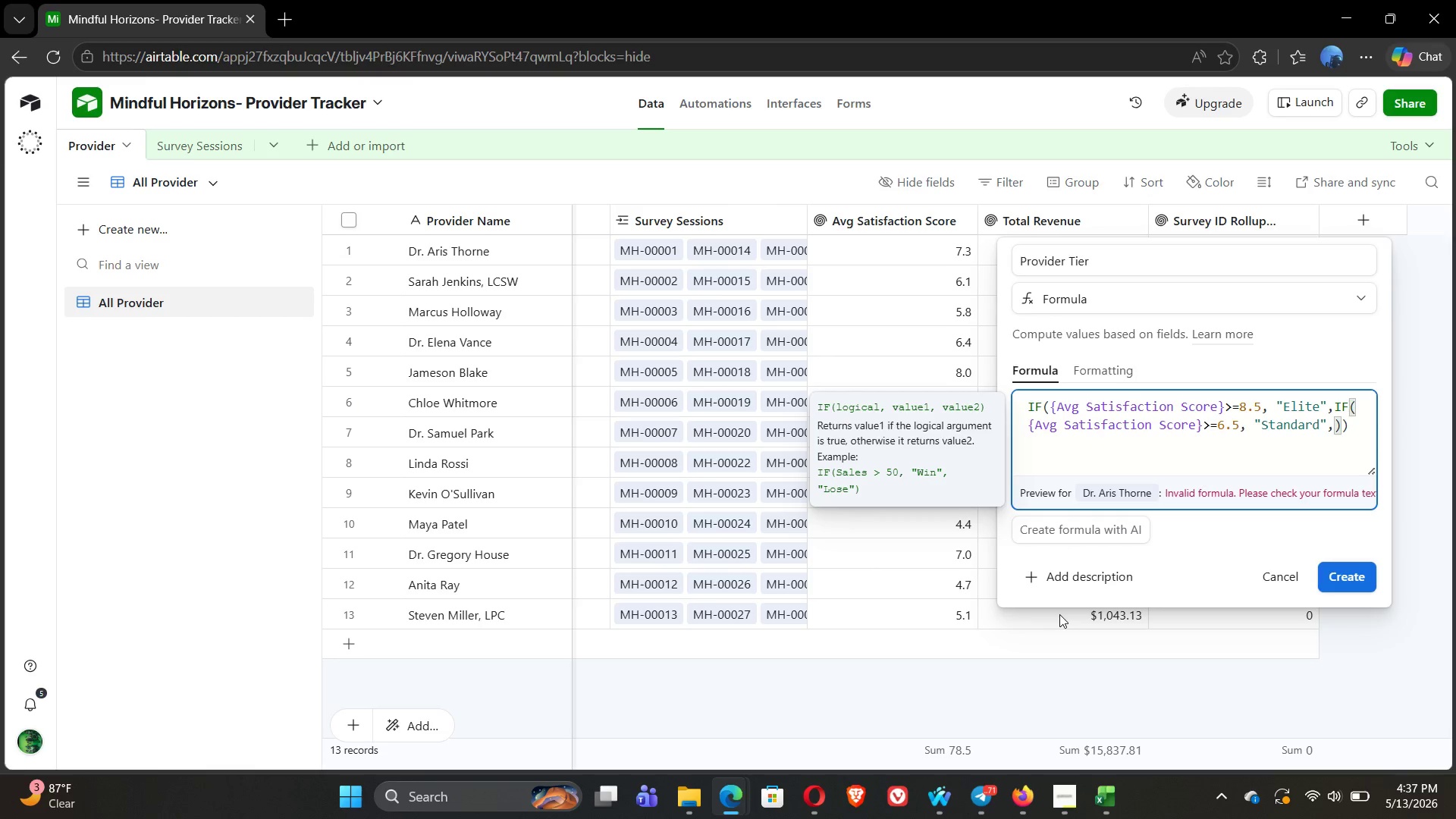 
type("Under)
 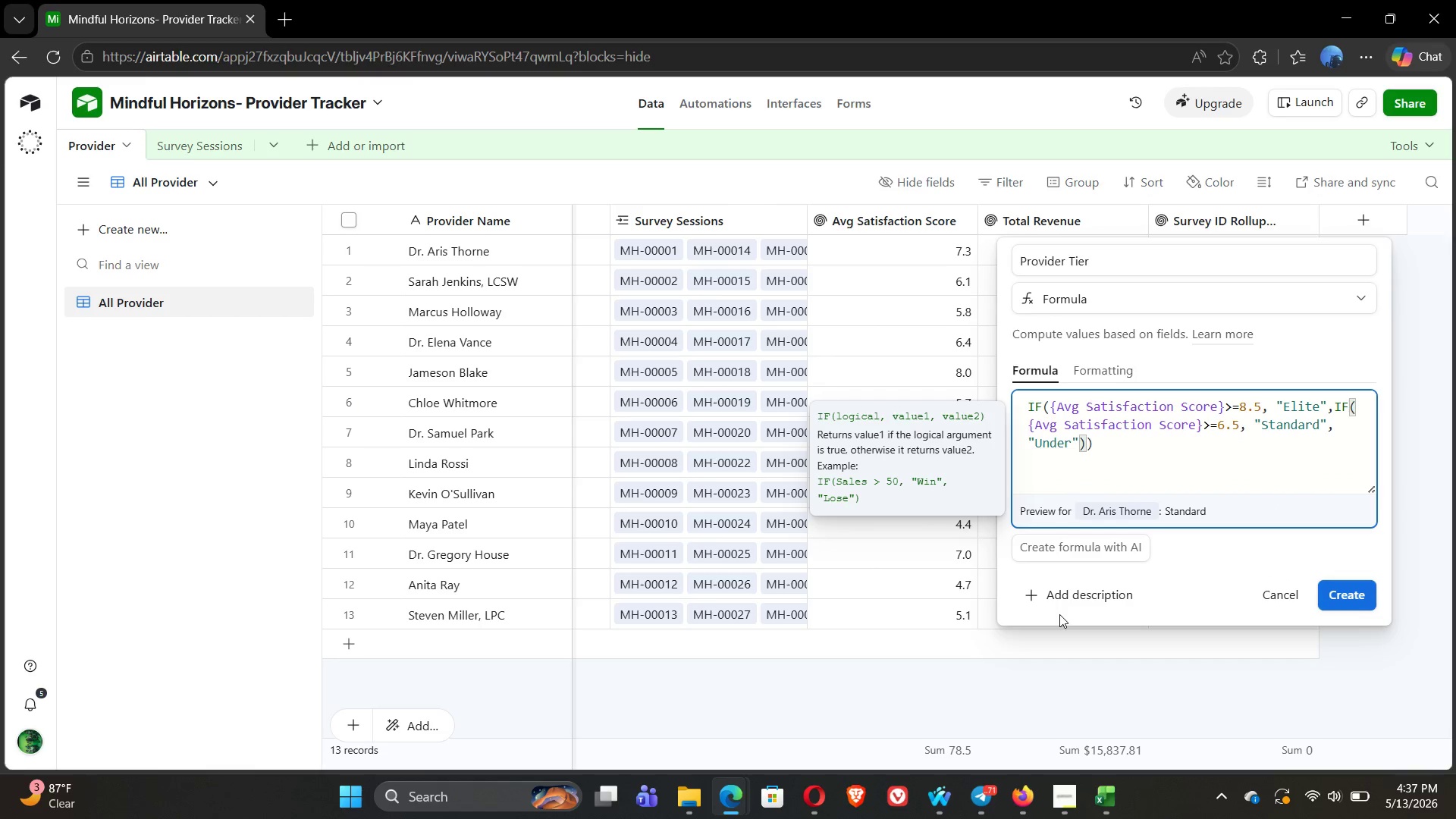 
type(performing)
 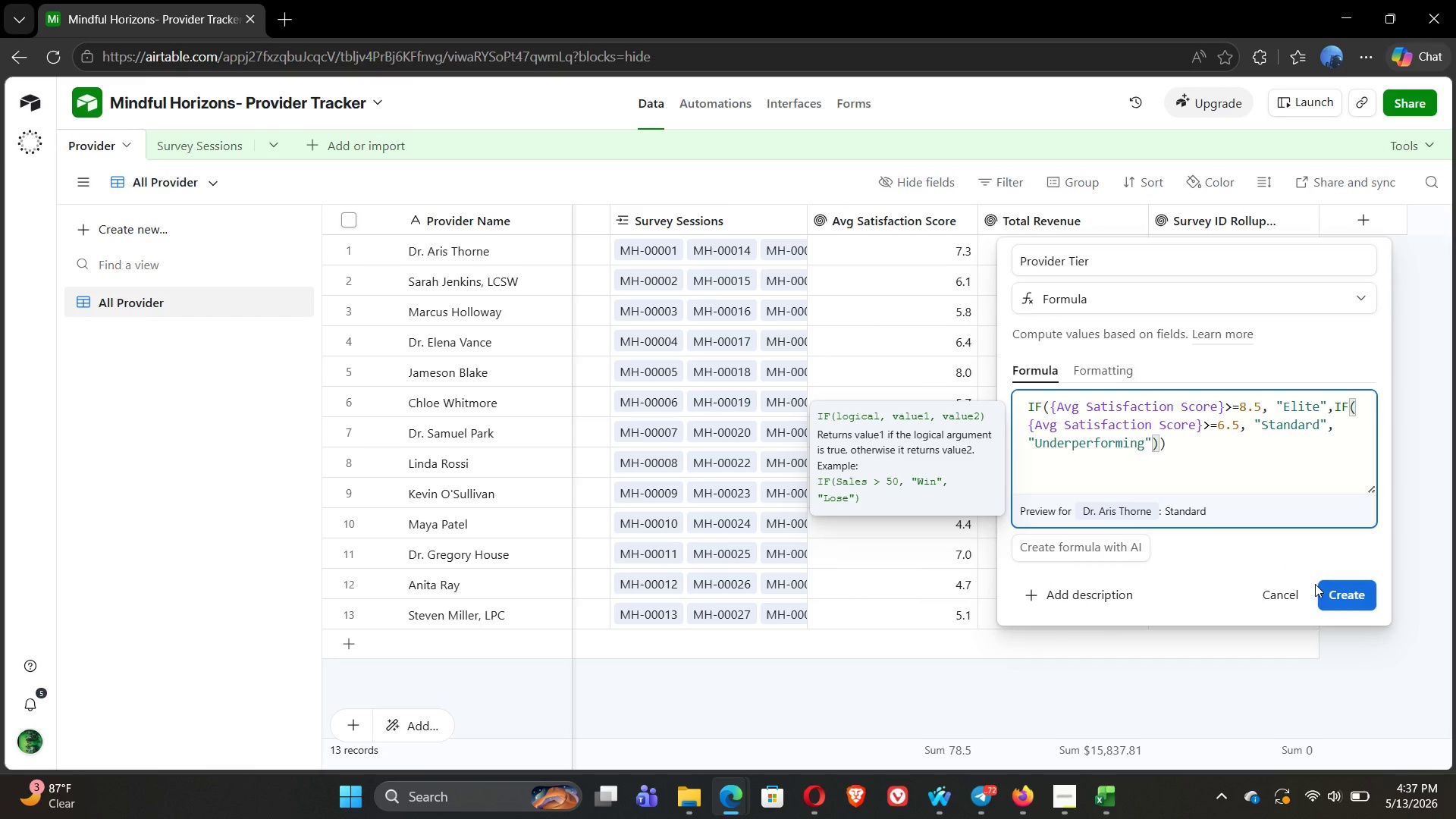 
wait(6.31)
 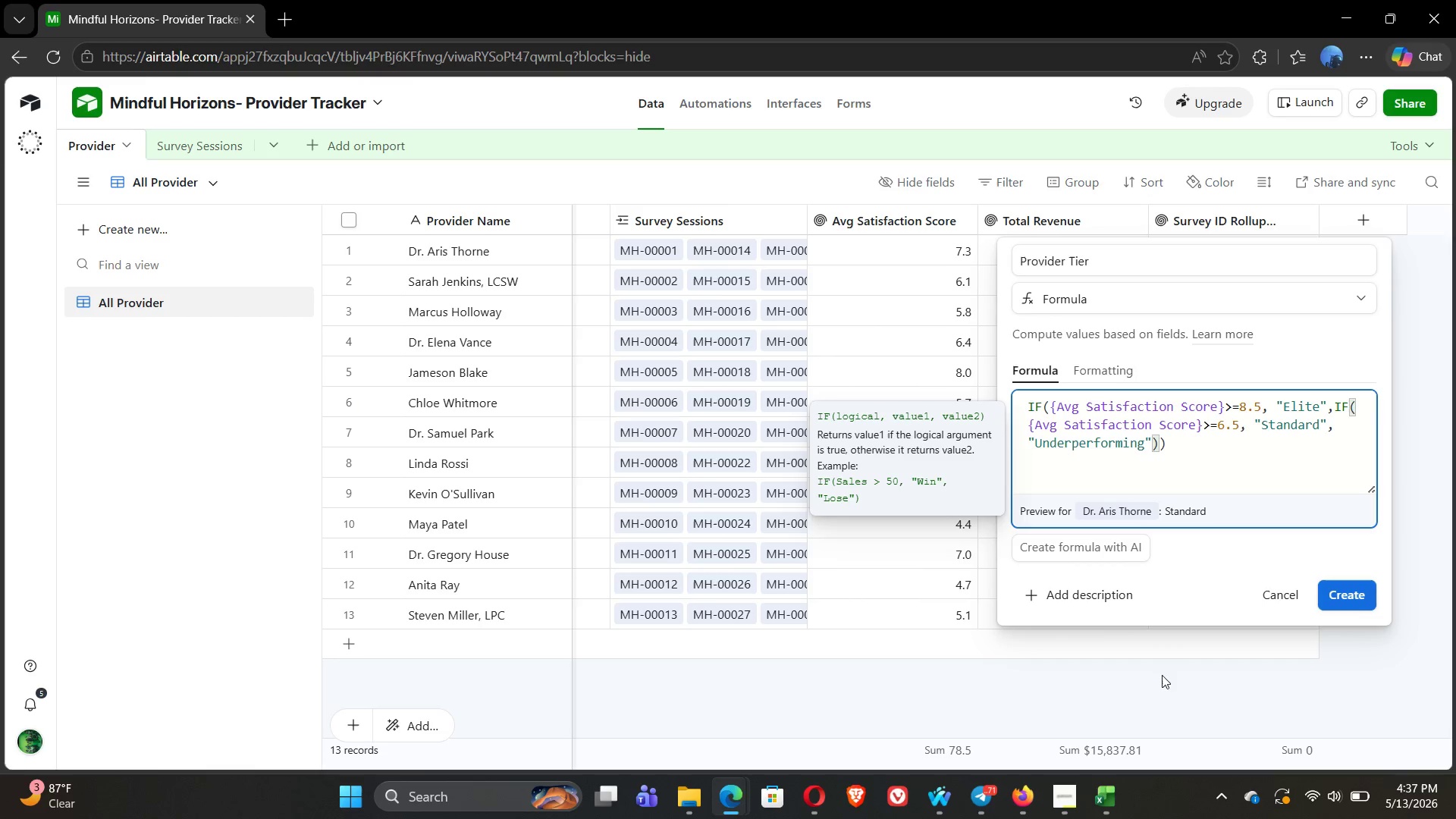 
left_click([1246, 442])
 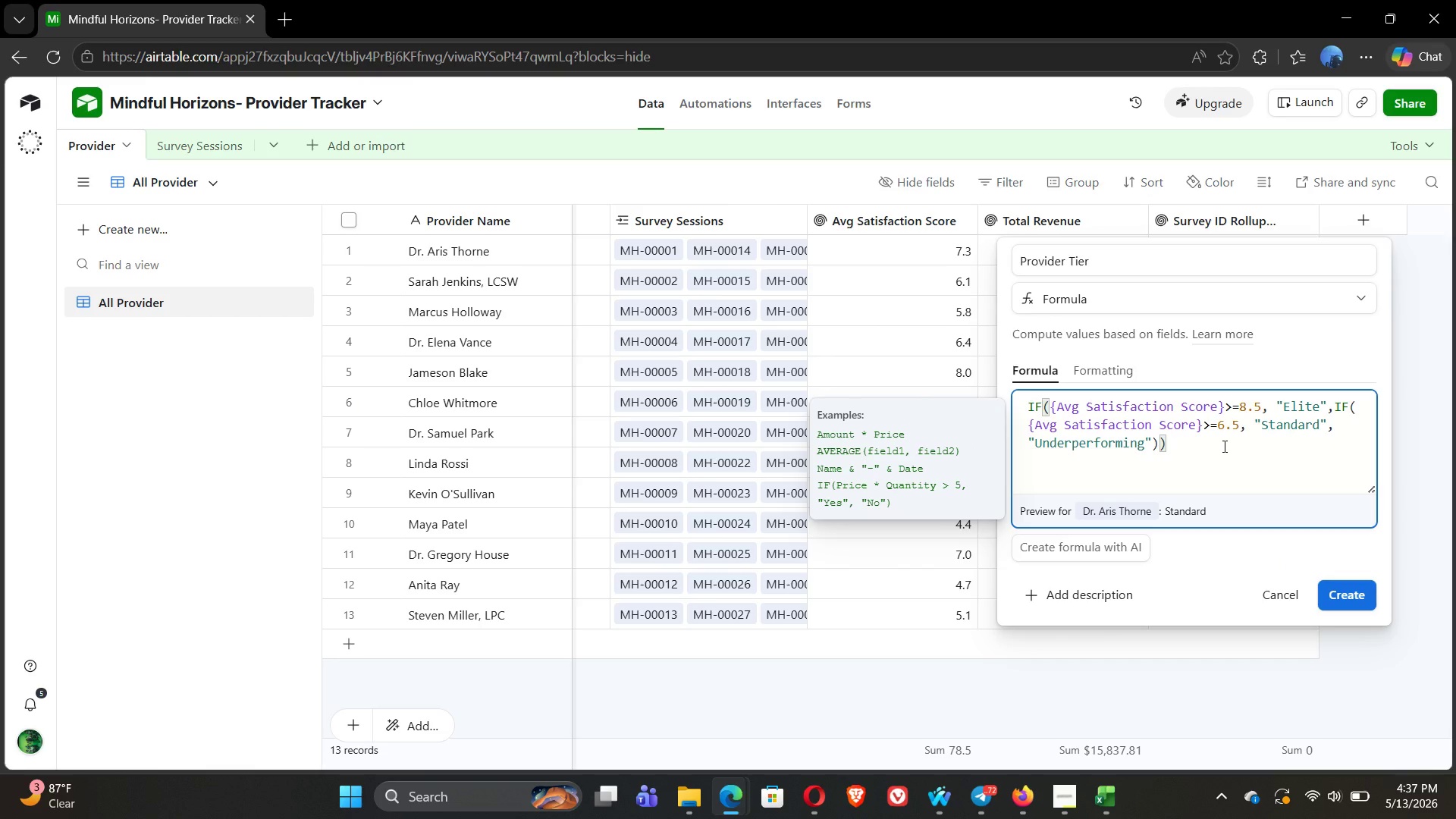 
left_click([1223, 446])
 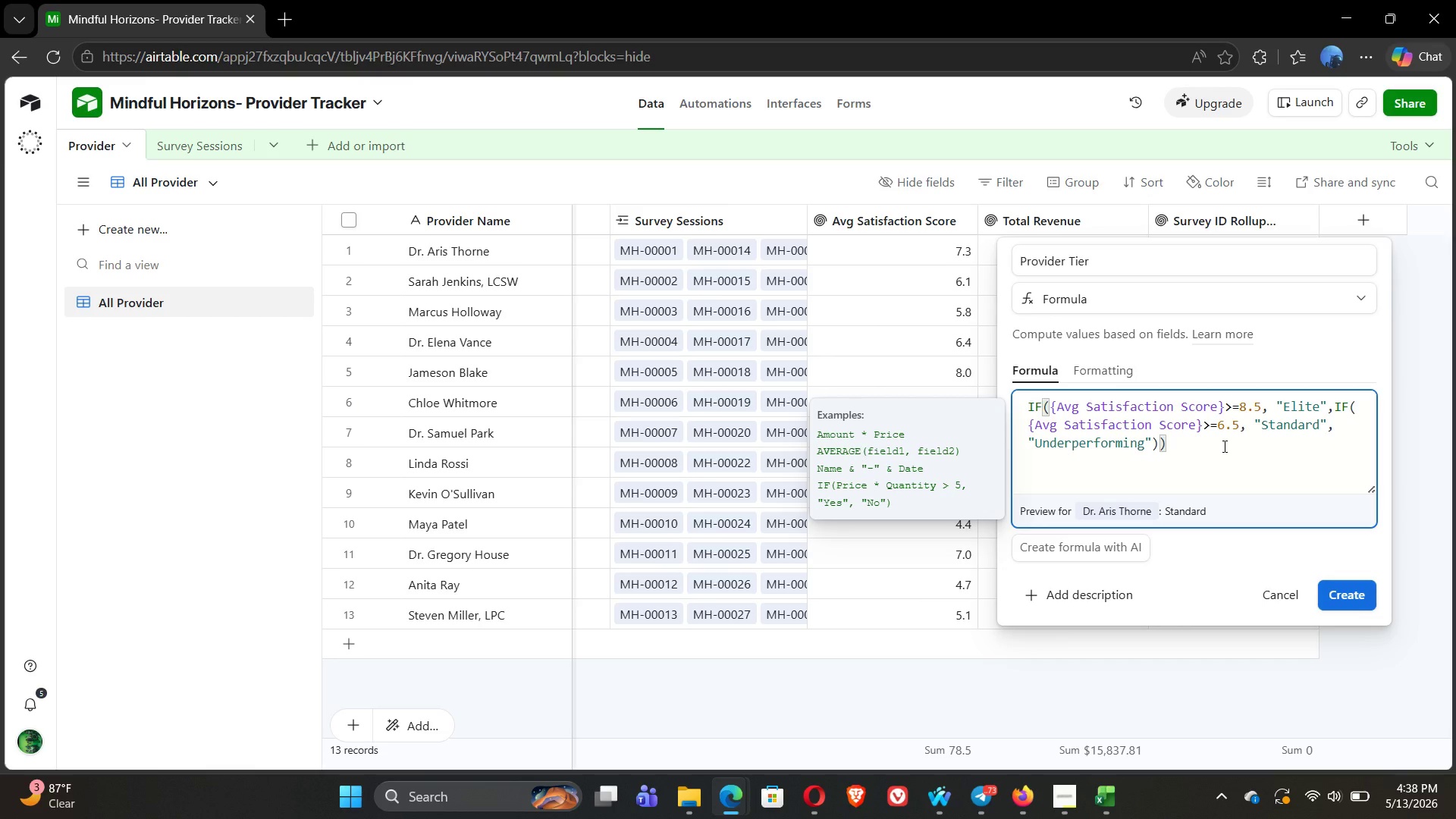 
wait(77.78)
 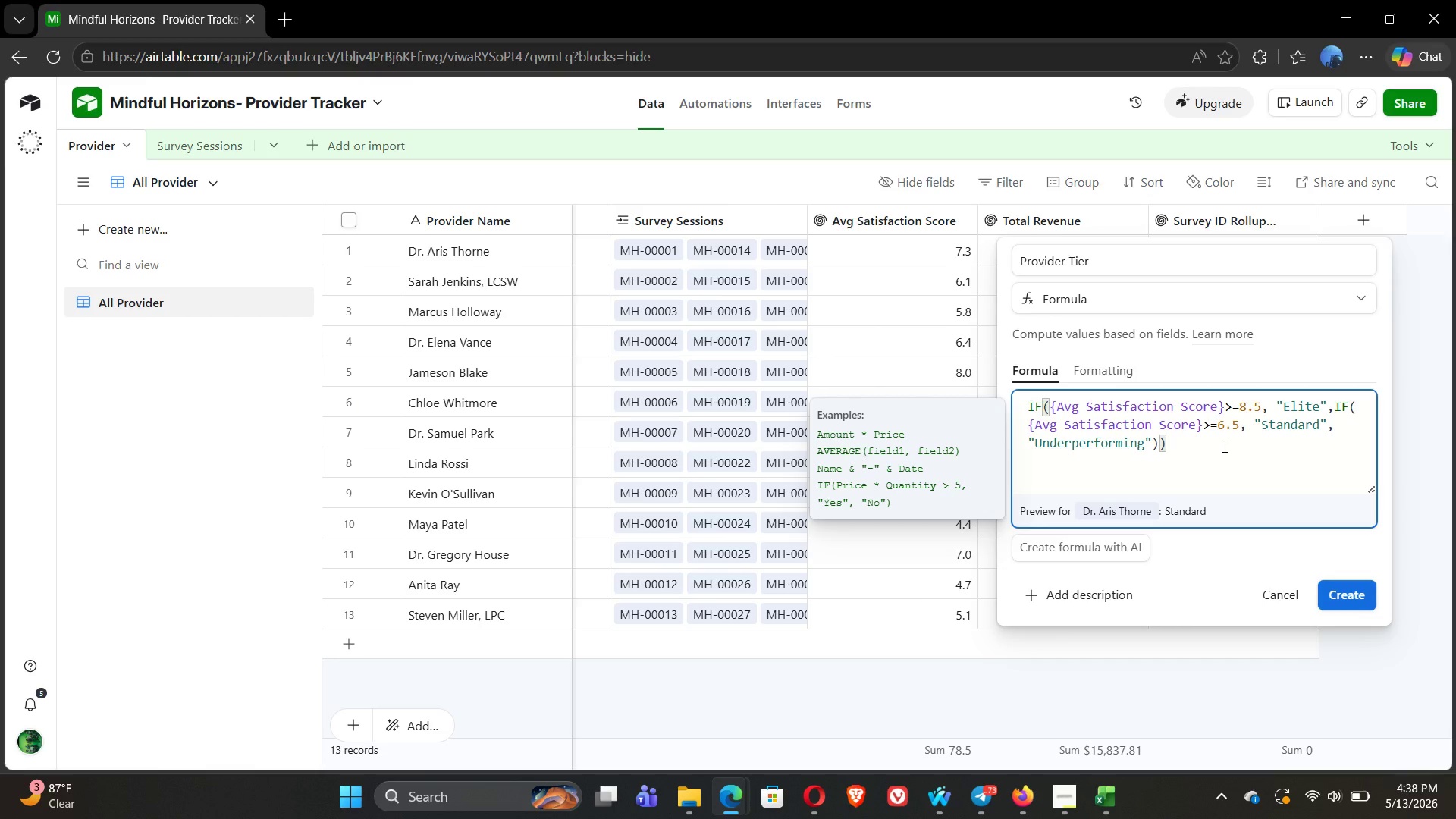 
left_click([1348, 590])
 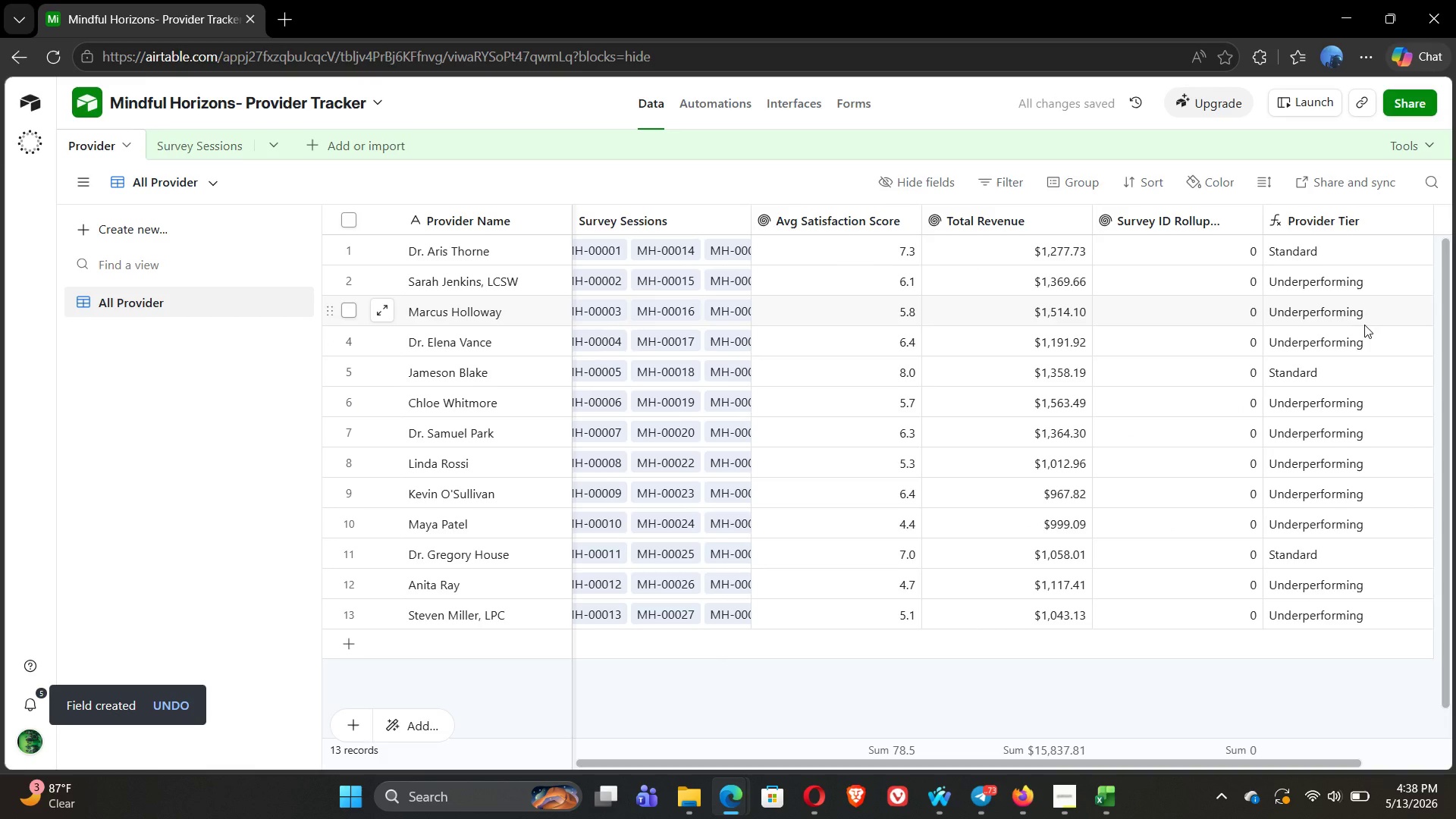 
mouse_move([1322, 221])
 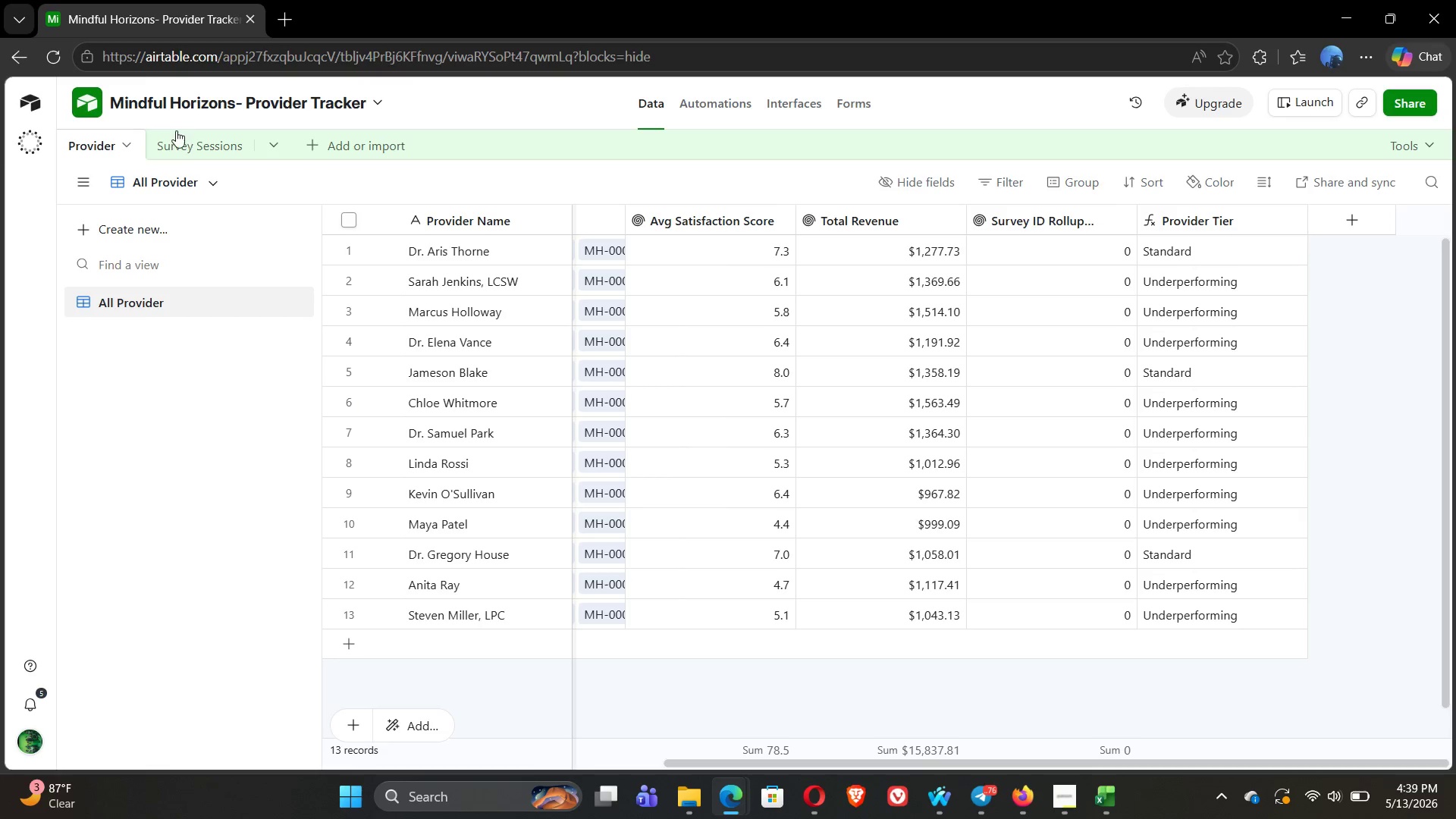 
left_click([177, 141])
 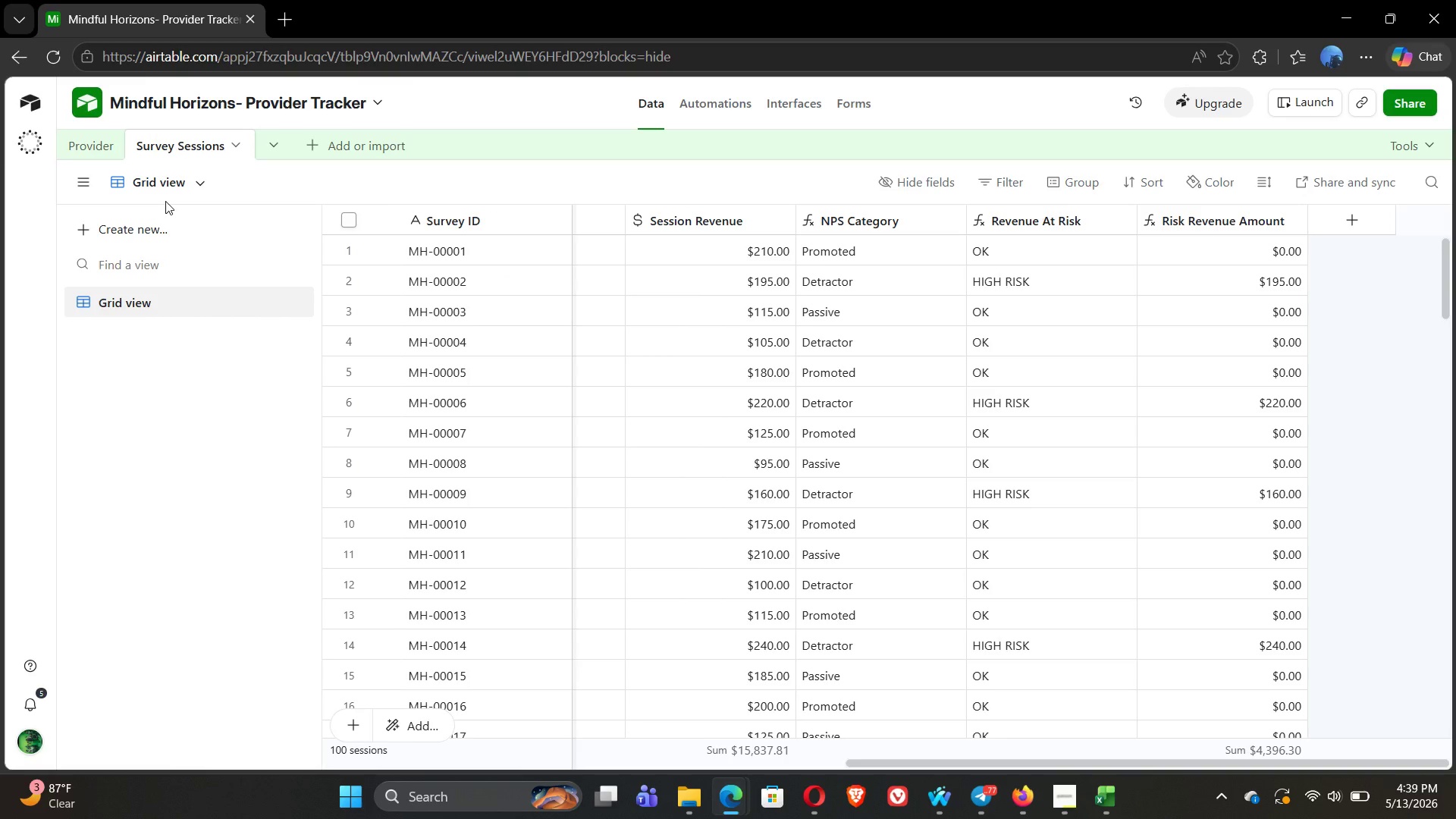 
wait(9.74)
 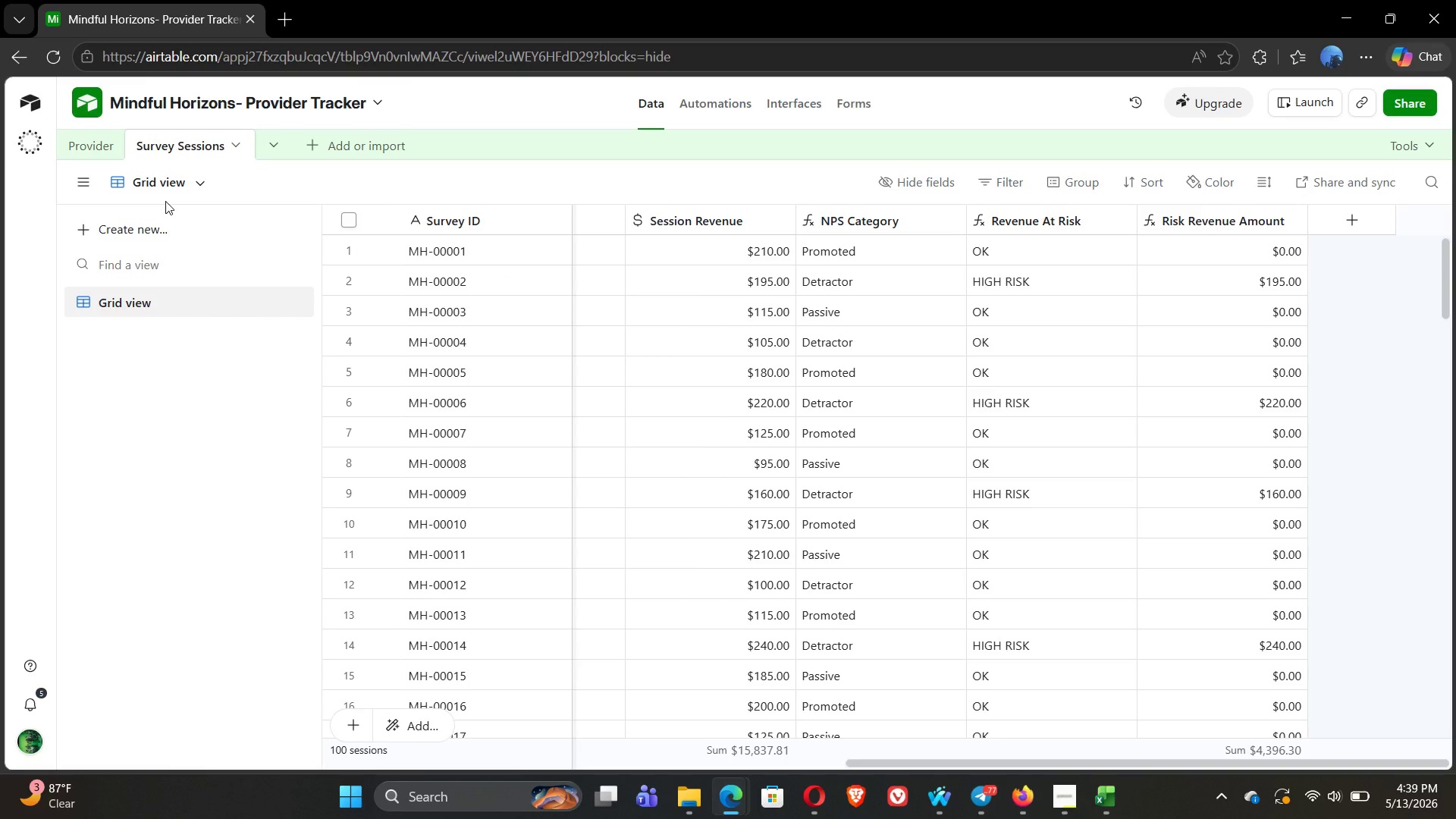 
double_click([155, 181])
 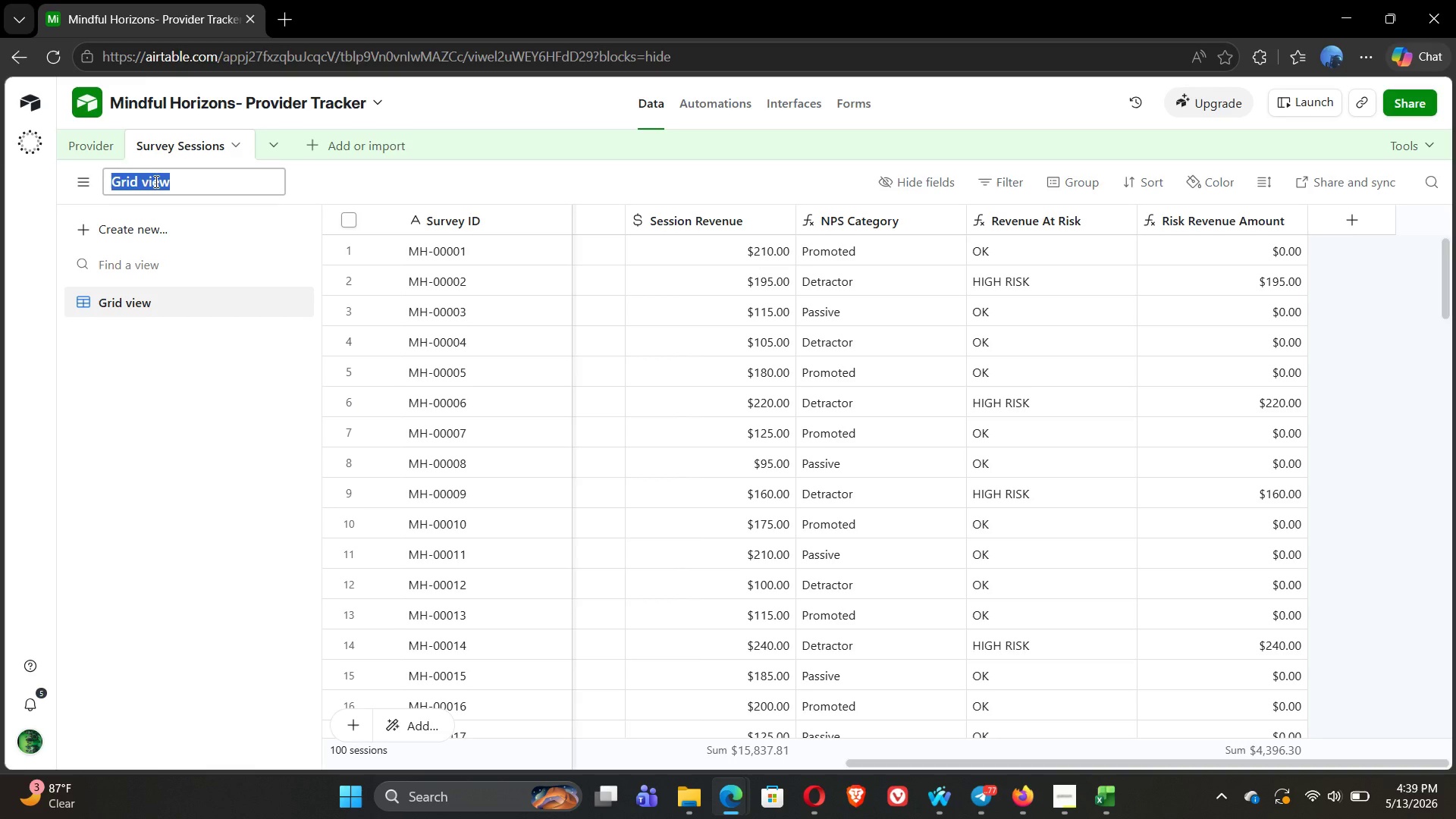 
type(Refund Risk)
 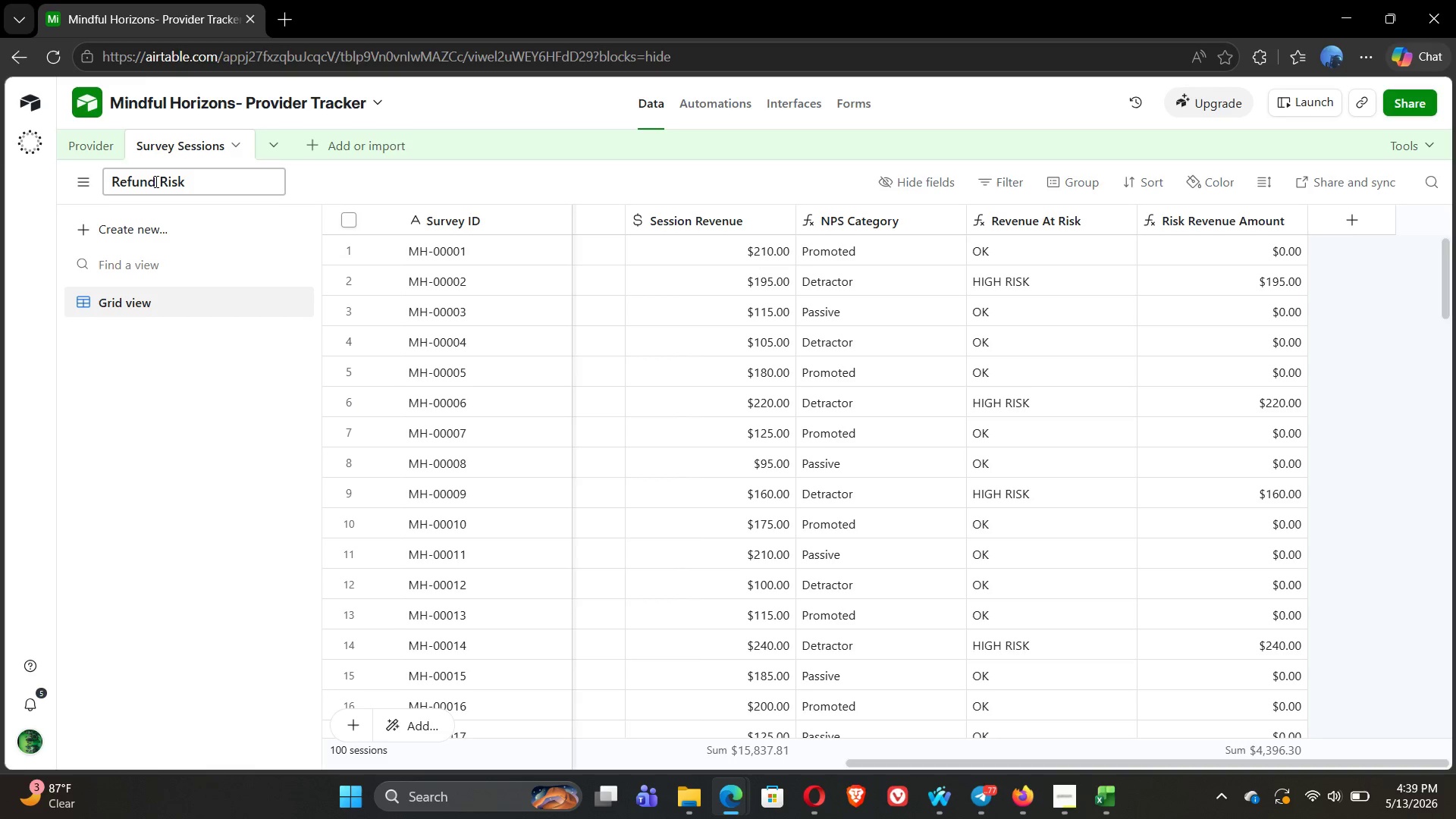 
key(Enter)
 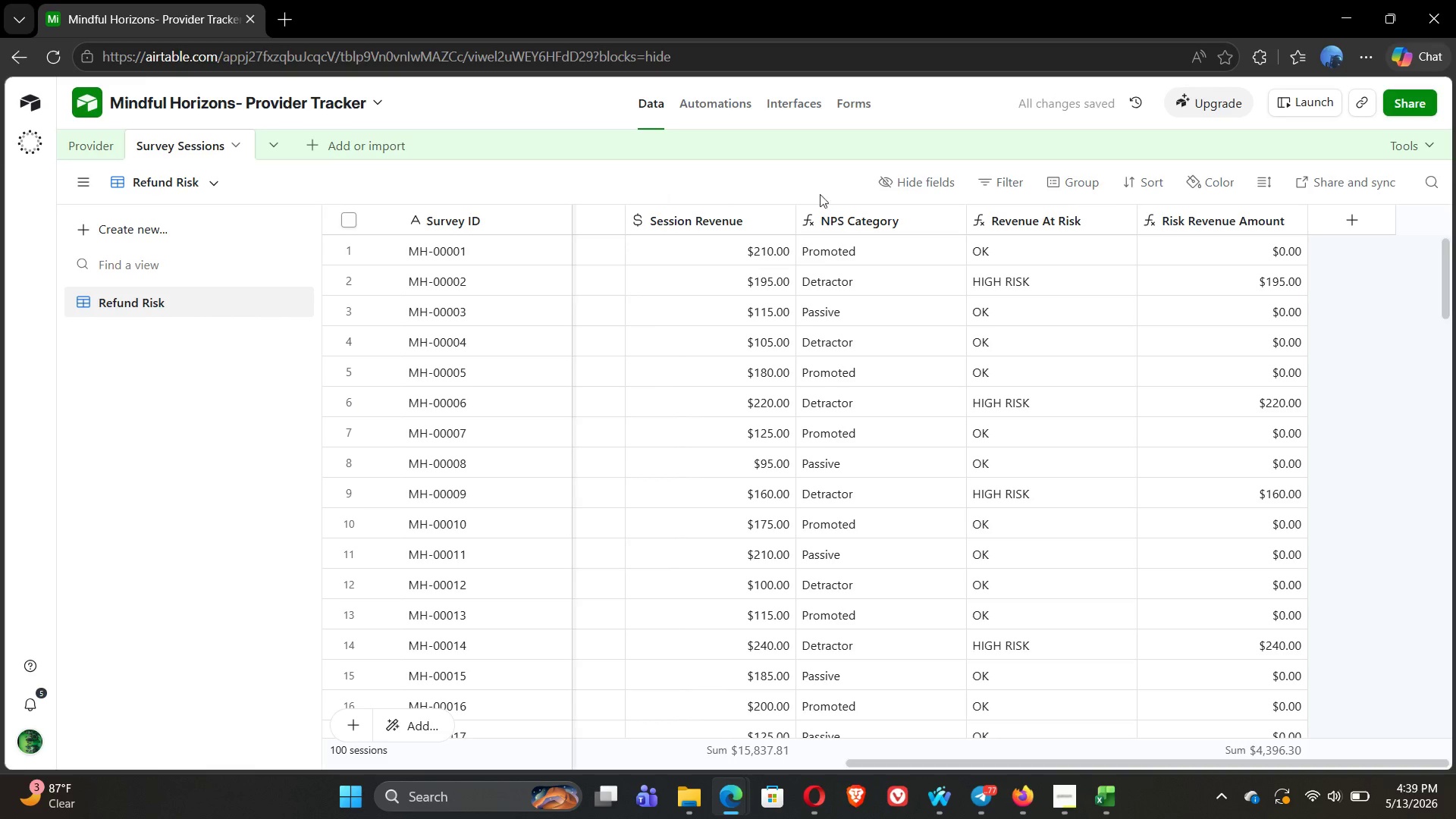 
left_click([1003, 187])
 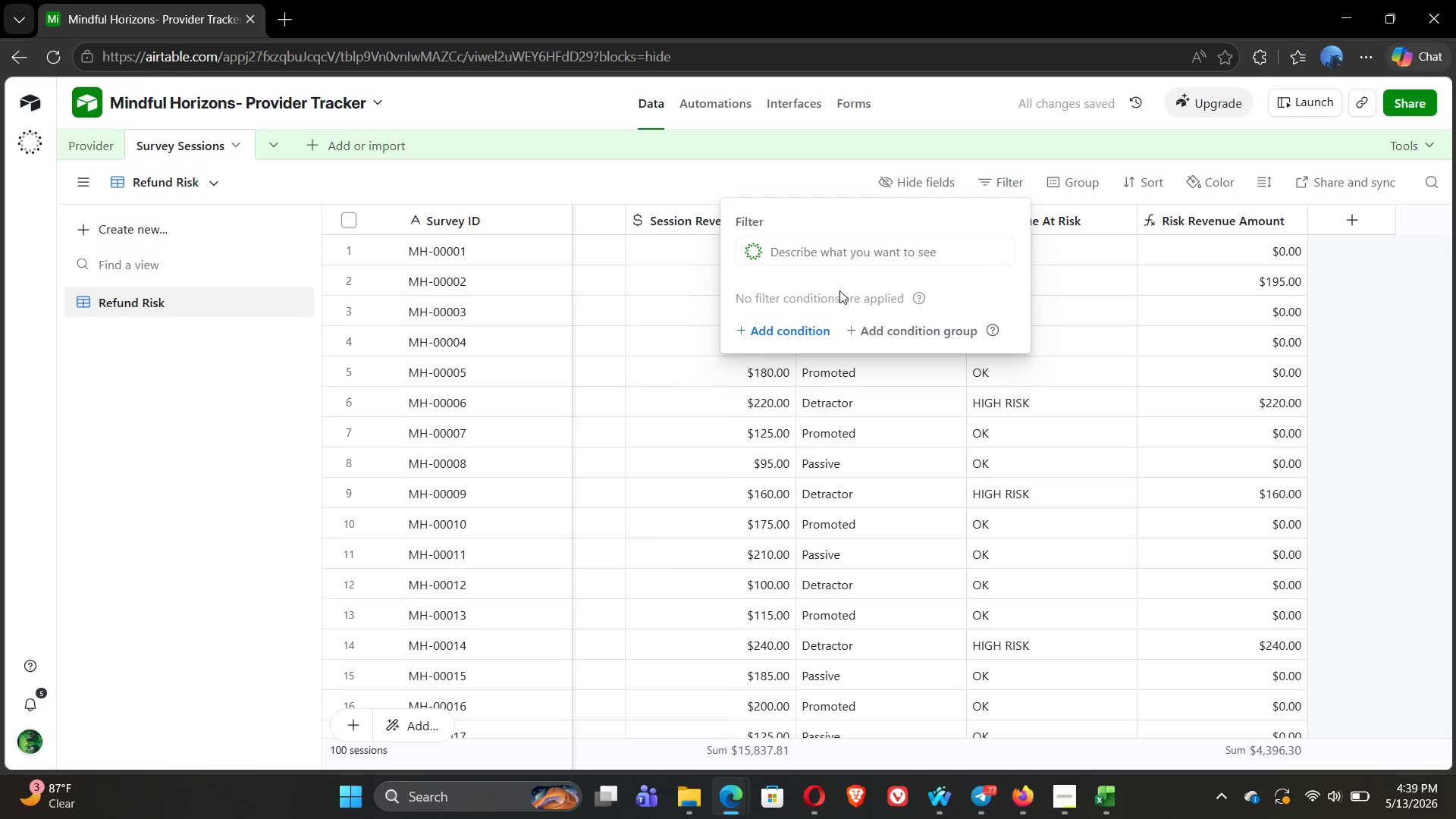 
left_click([781, 330])
 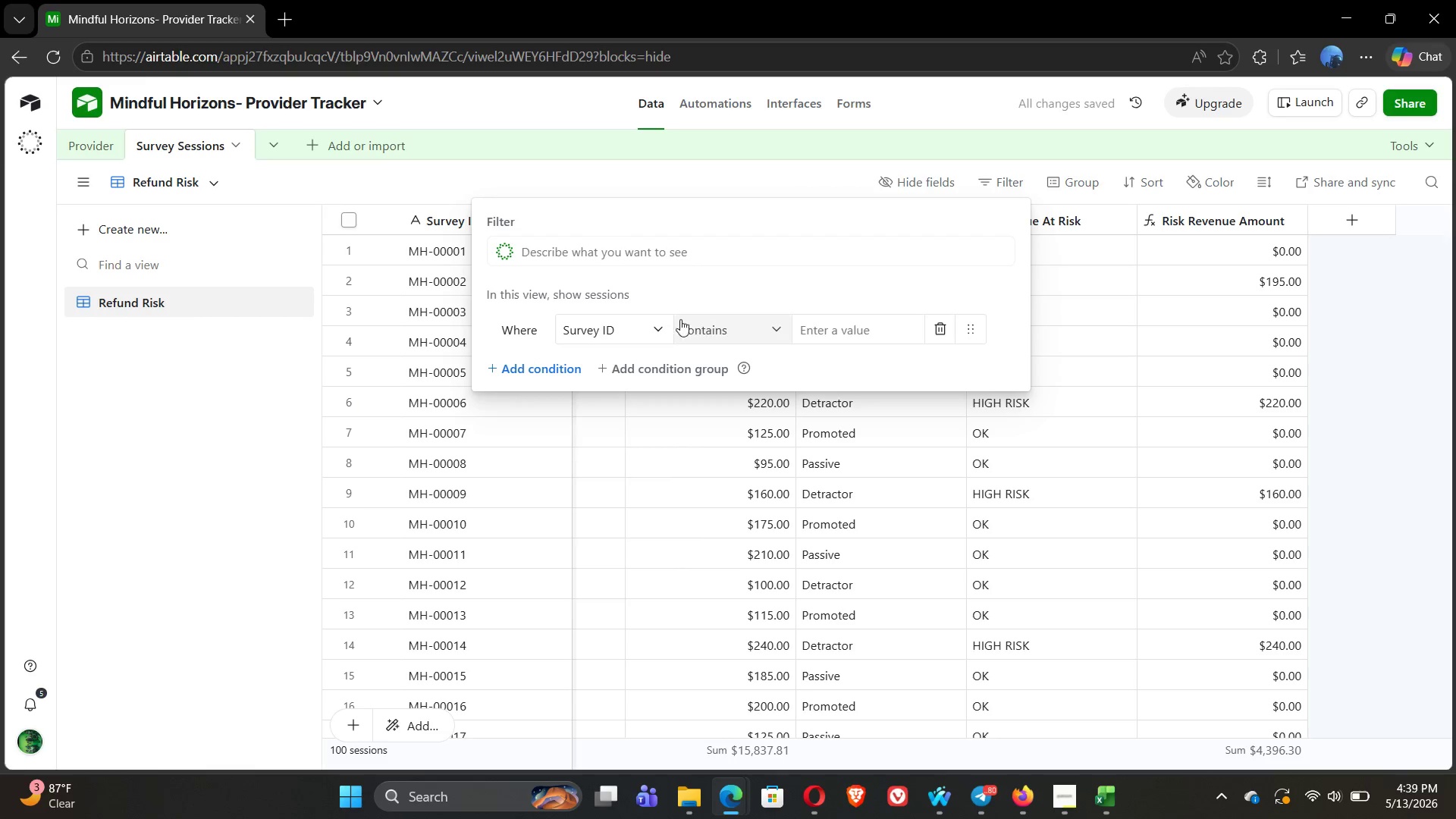 
left_click([645, 328])
 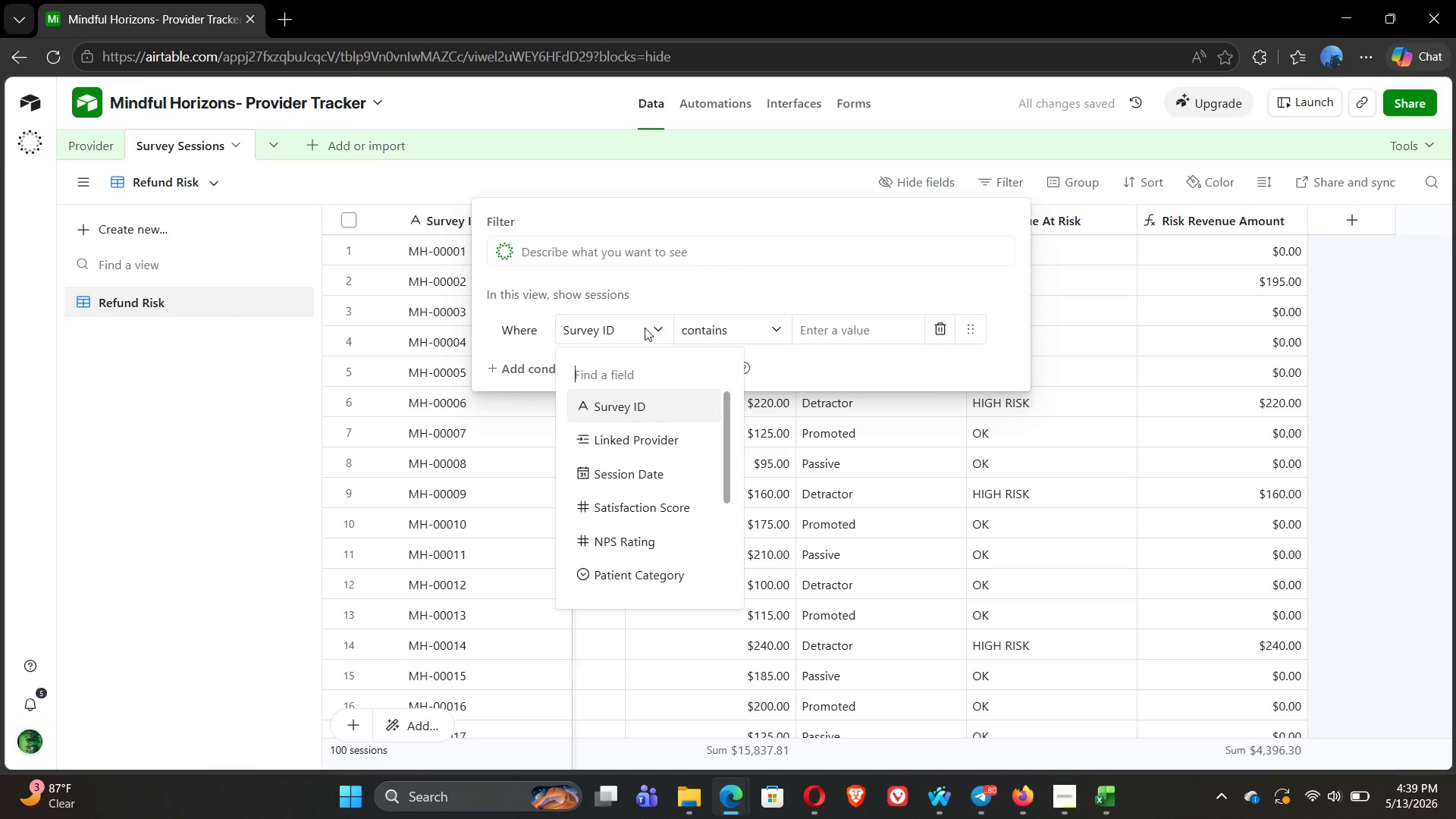 
type(re)
 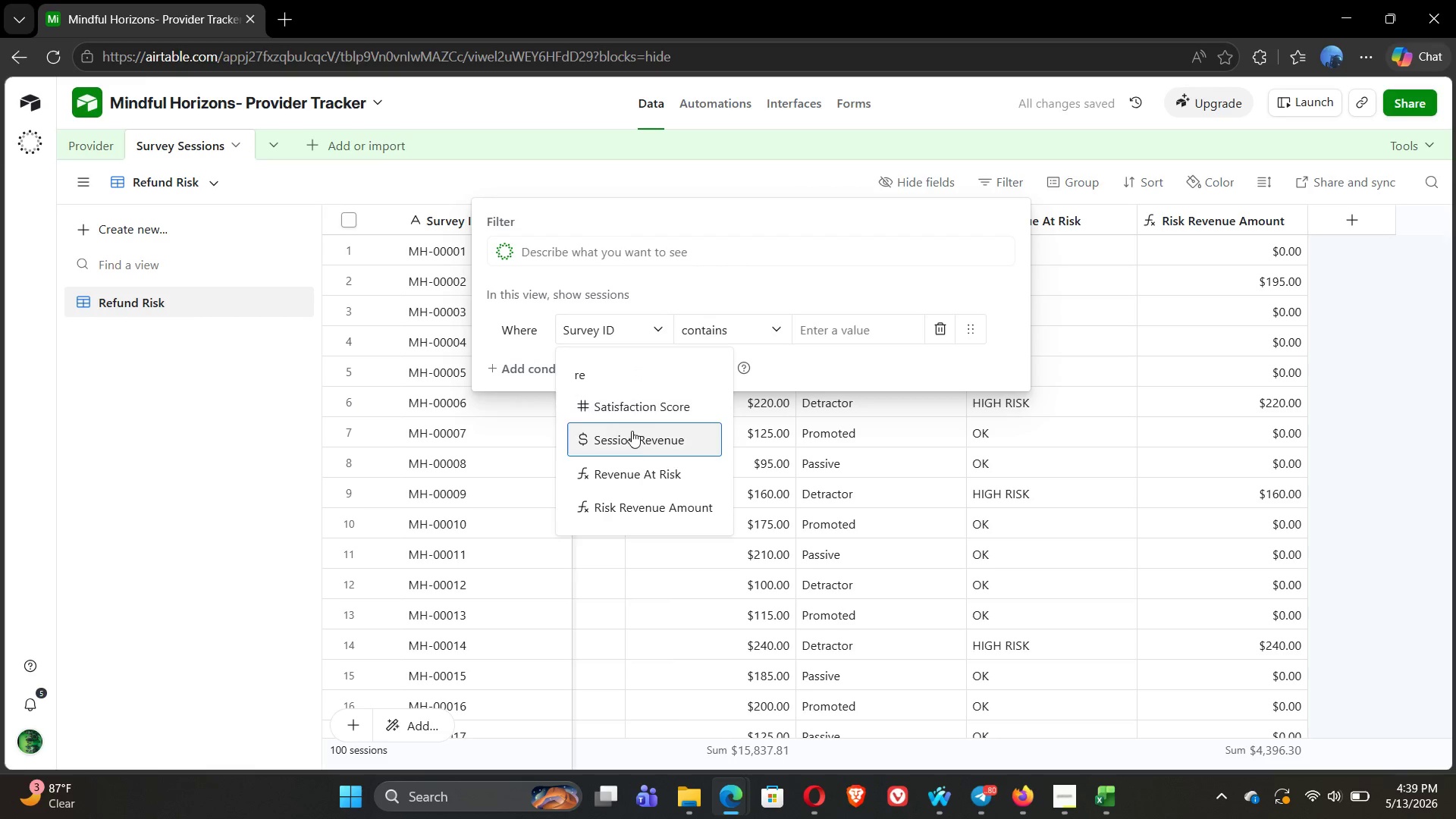 
left_click([637, 465])
 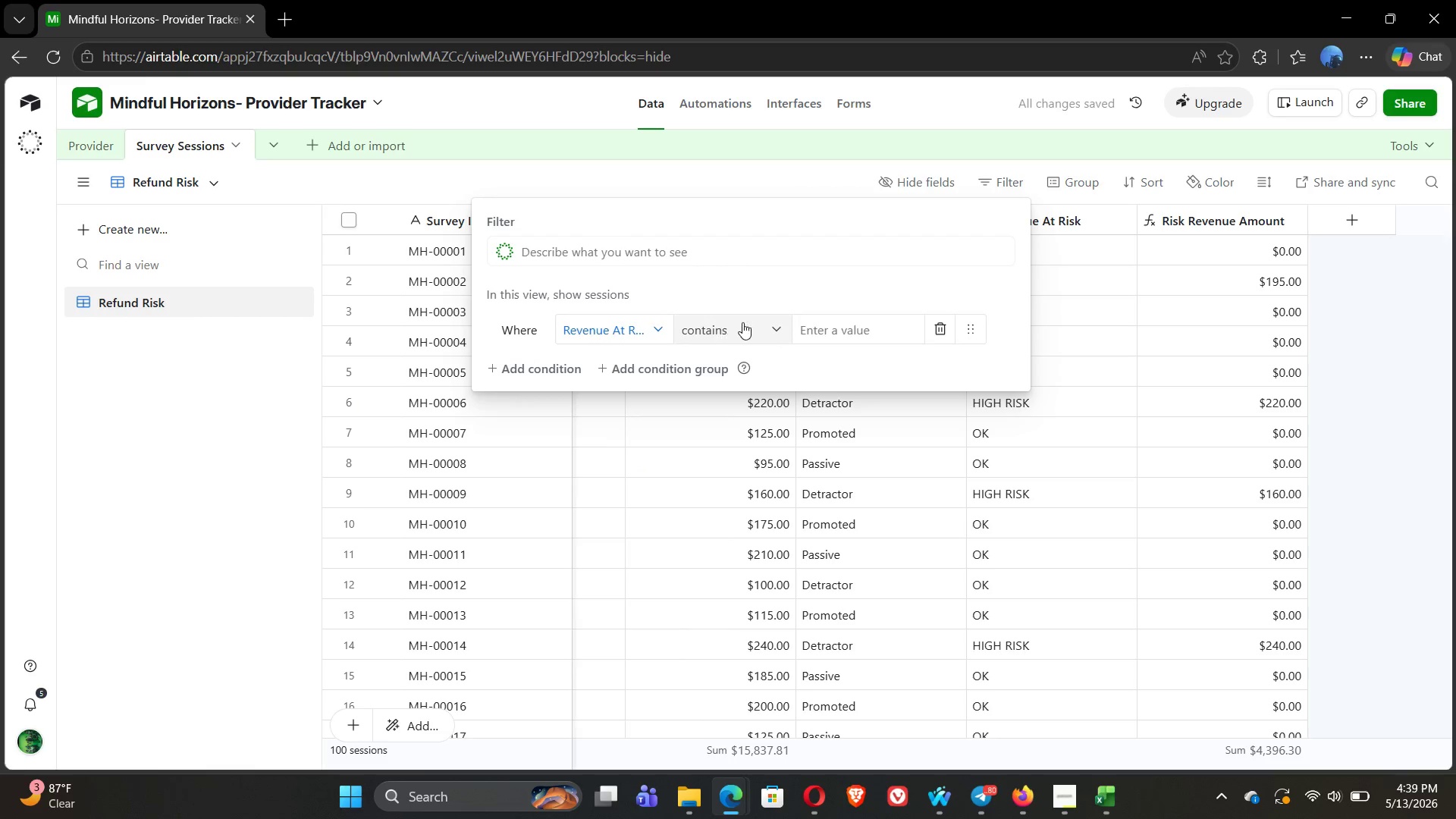 
left_click([748, 322])
 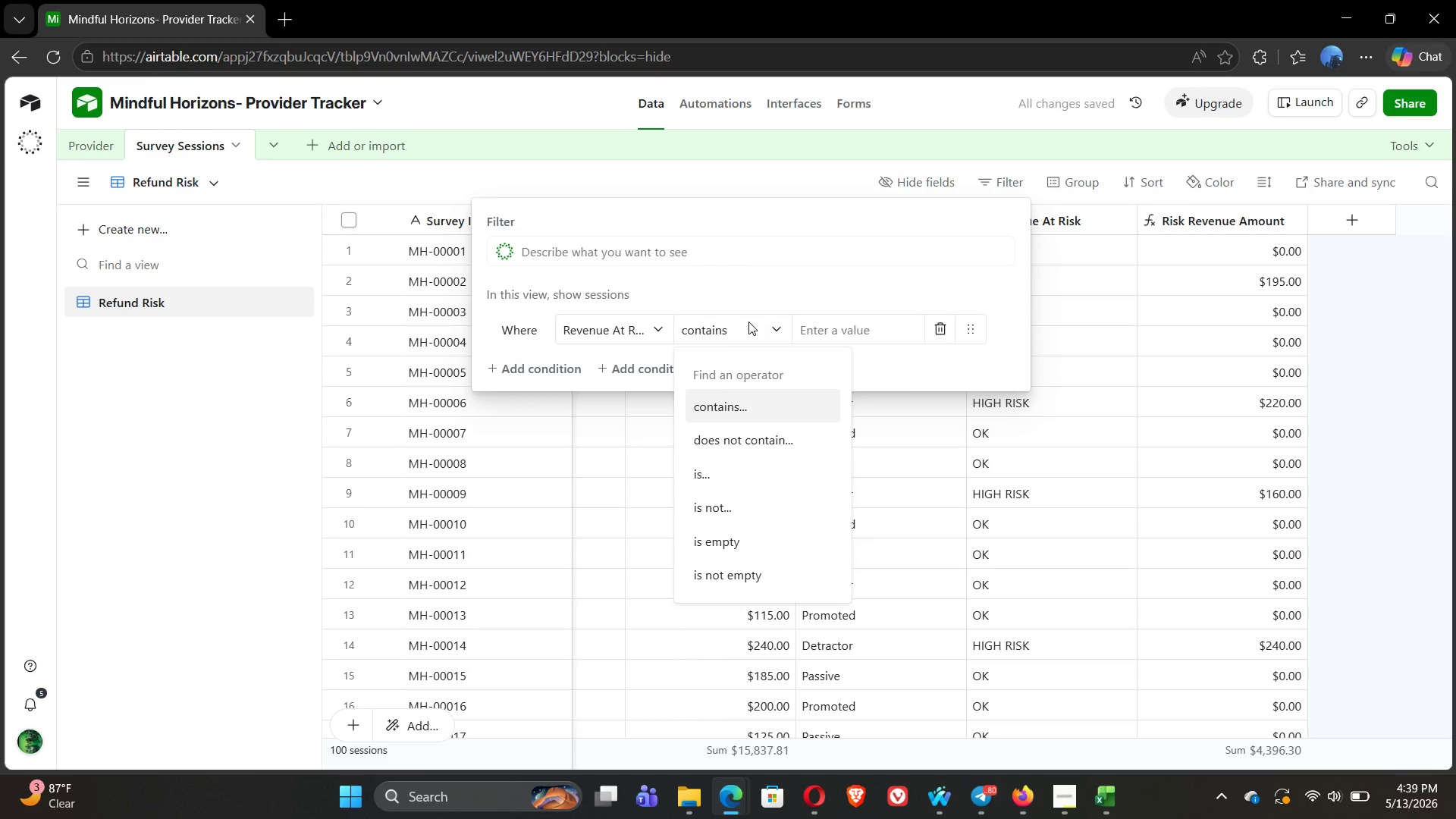 
left_click([748, 322])
 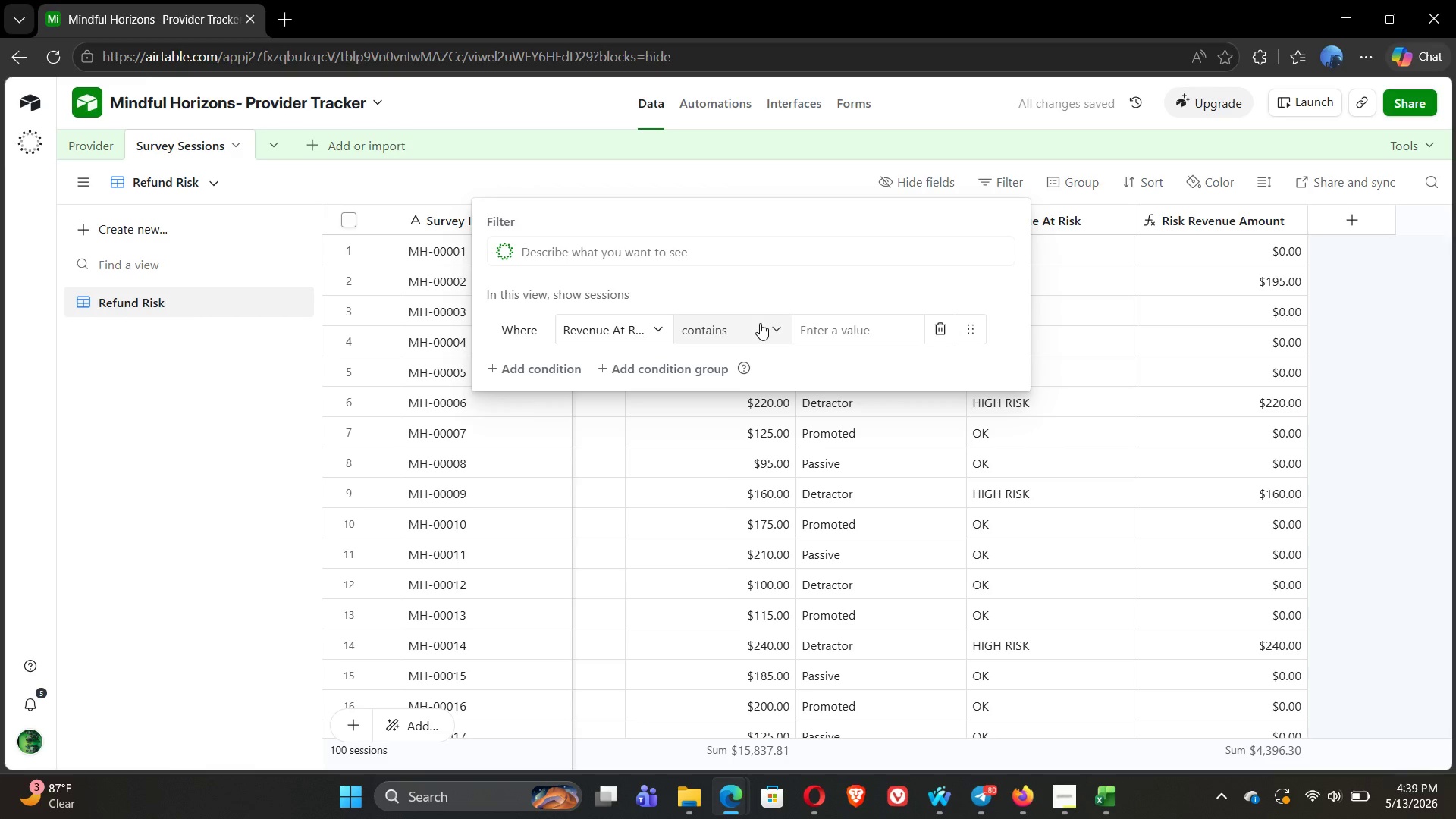 
left_click([760, 323])
 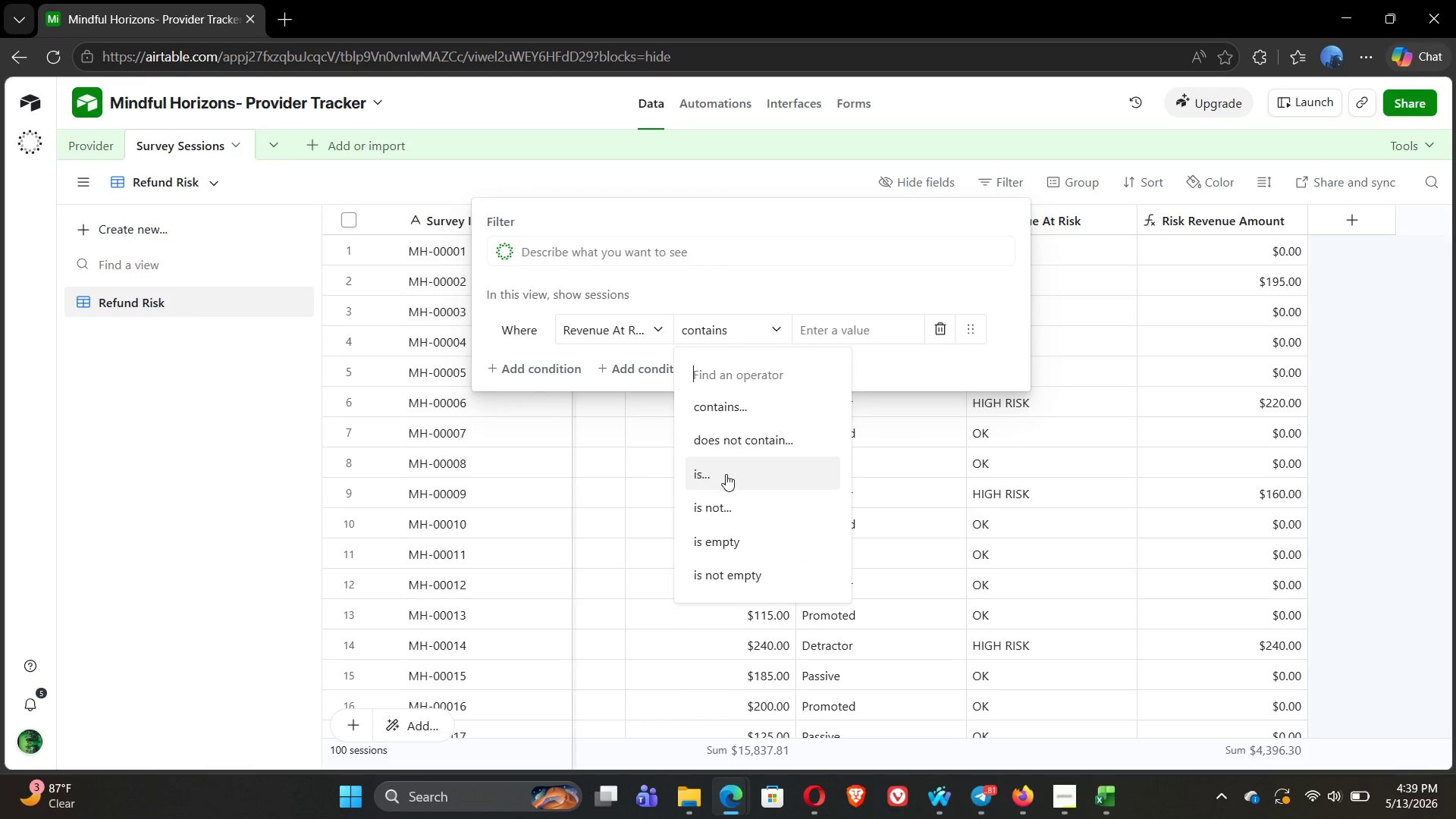 
left_click([726, 474])
 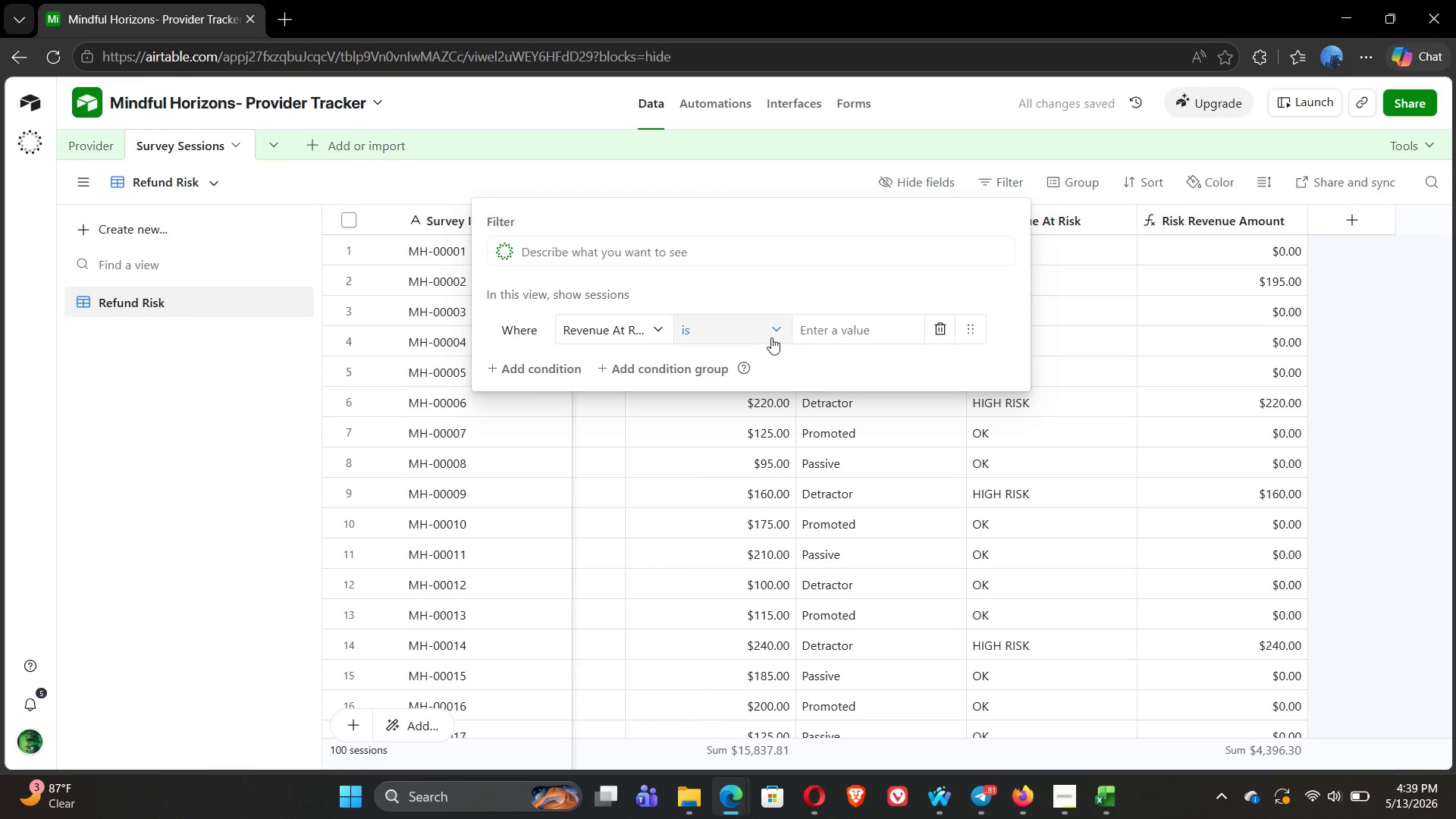 
left_click([759, 337])
 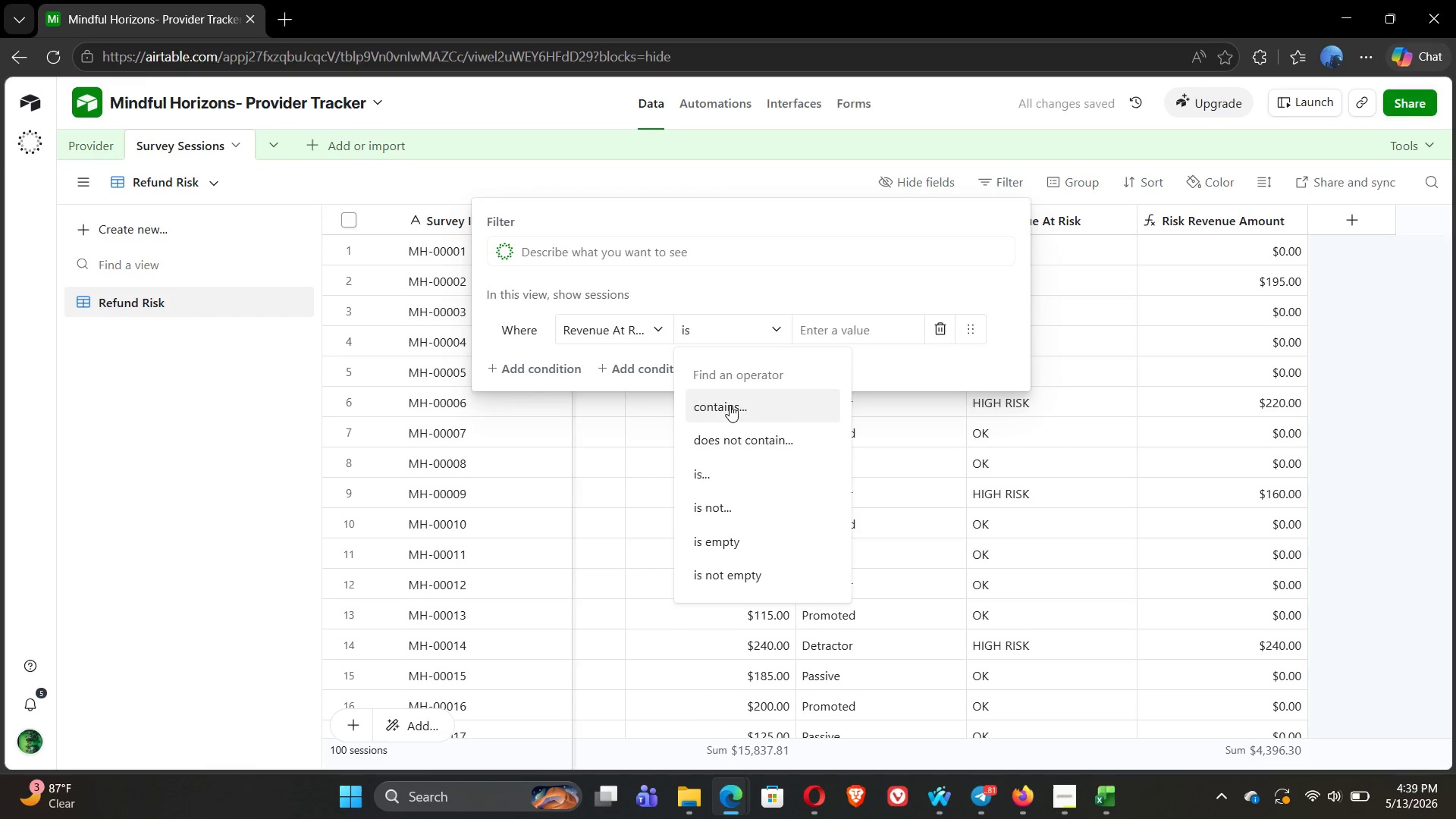 
left_click([725, 407])
 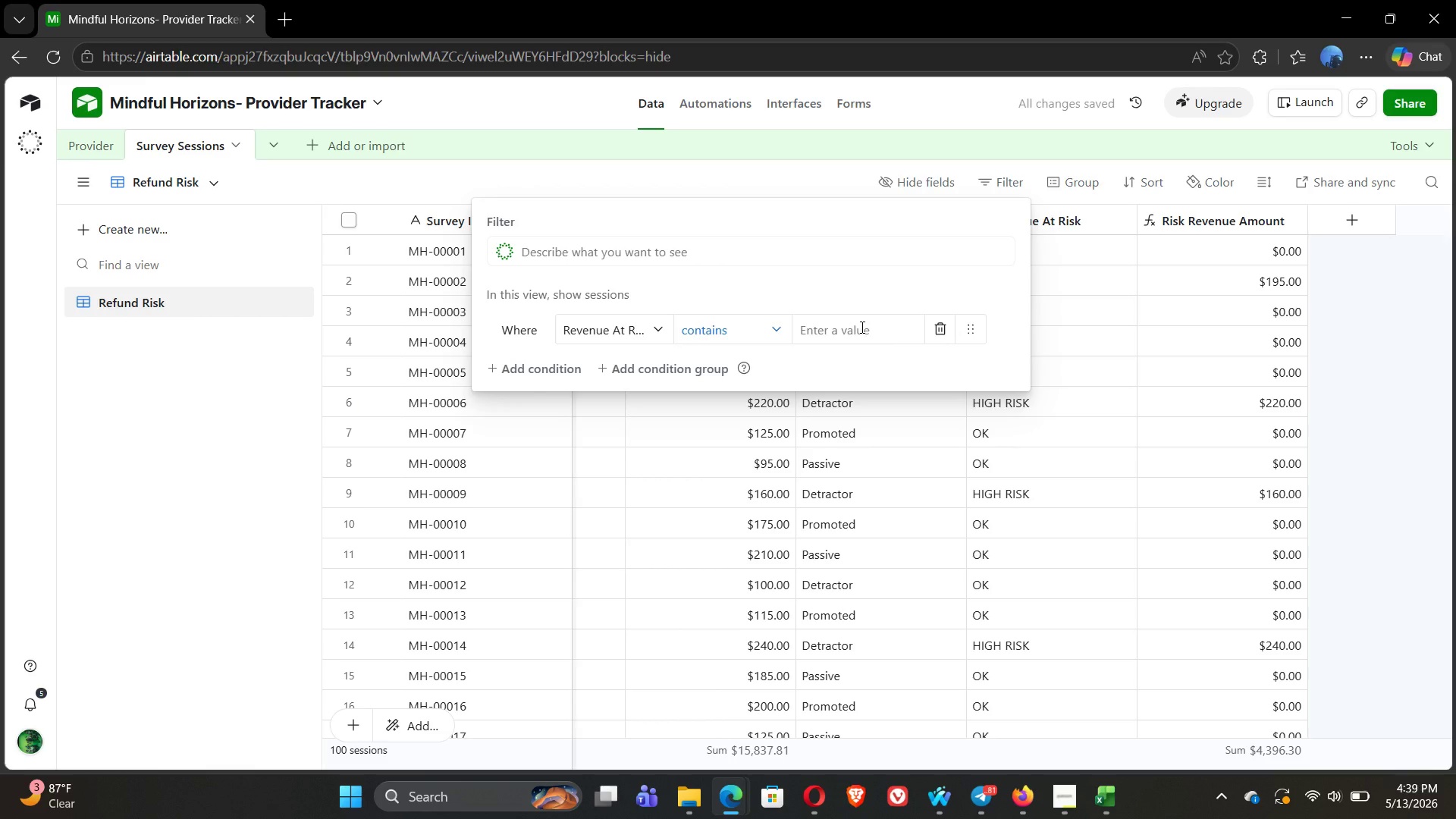 
left_click([743, 328])
 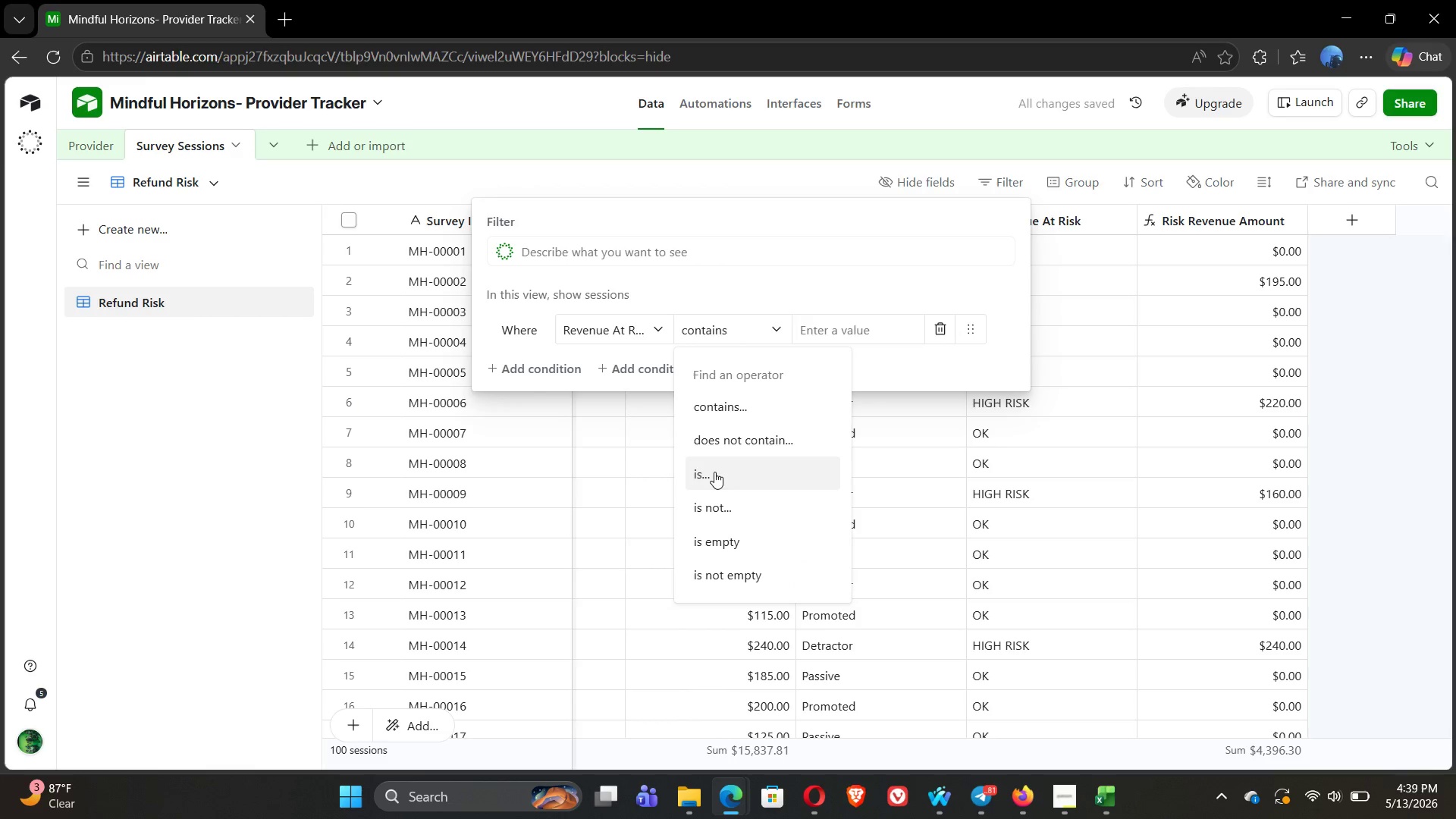 
left_click([714, 476])
 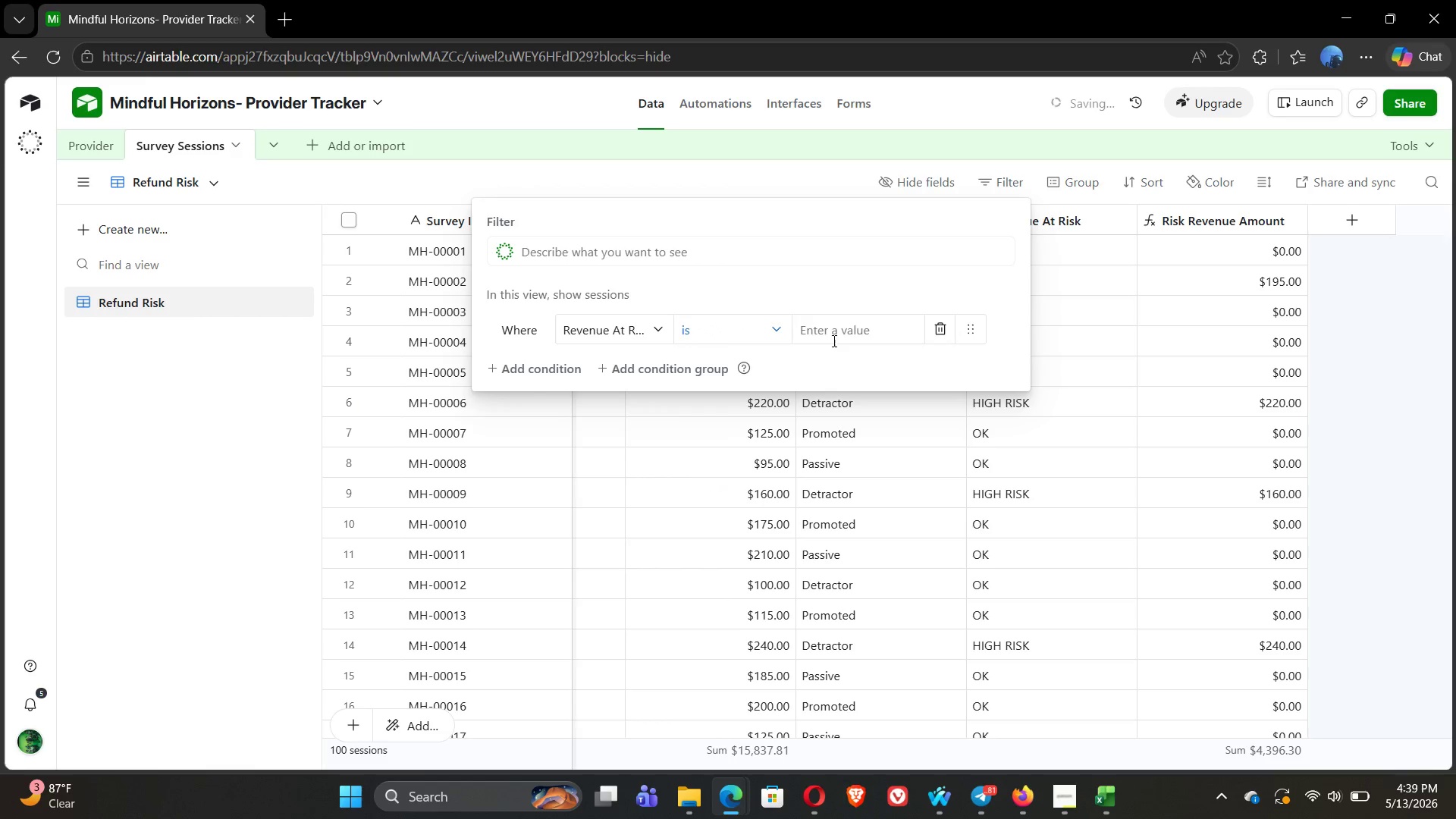 
left_click([847, 334])
 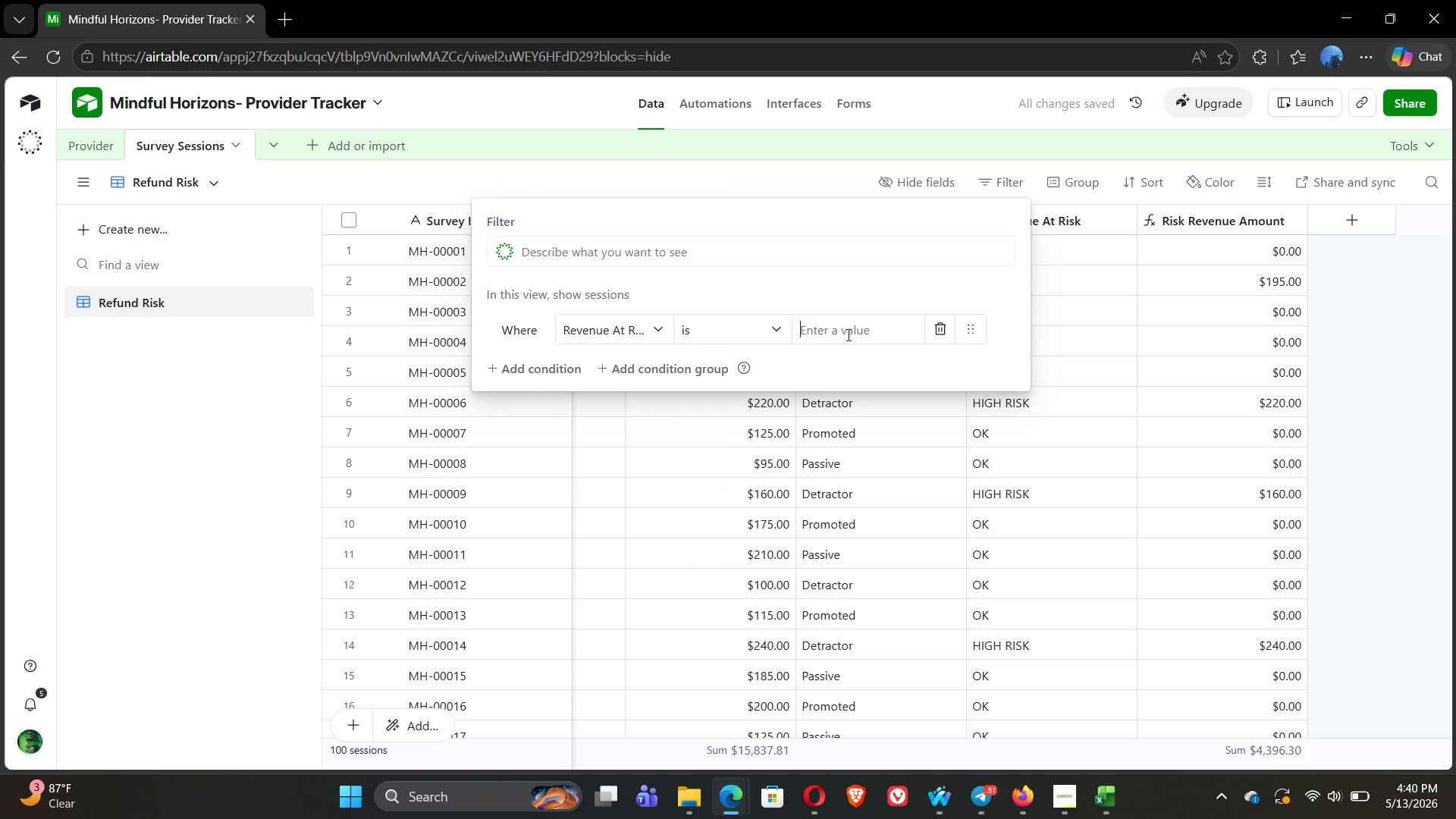 
type(Hi)
key(Backspace)
type(IGH RISK)
 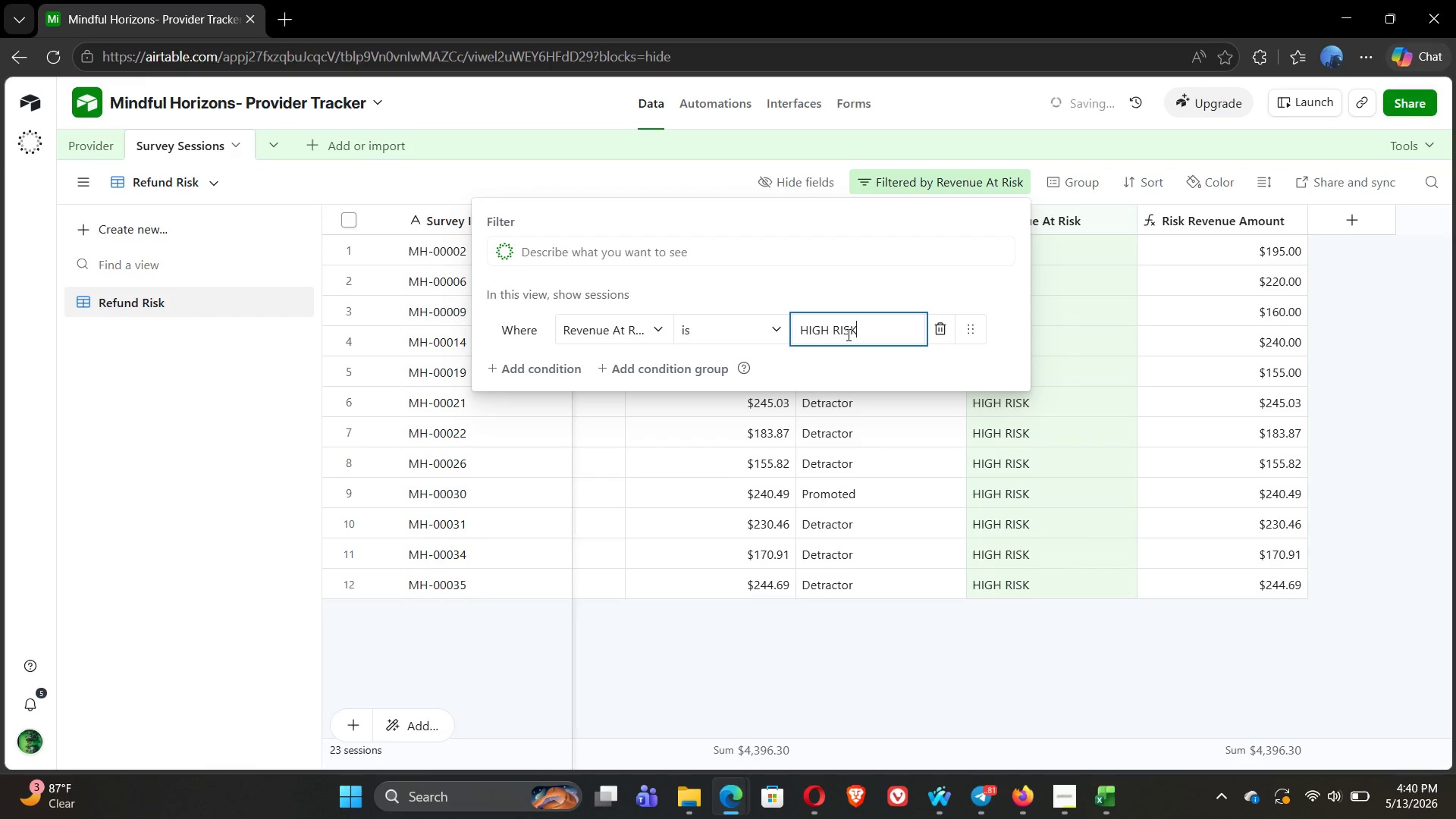 
wait(7.44)
 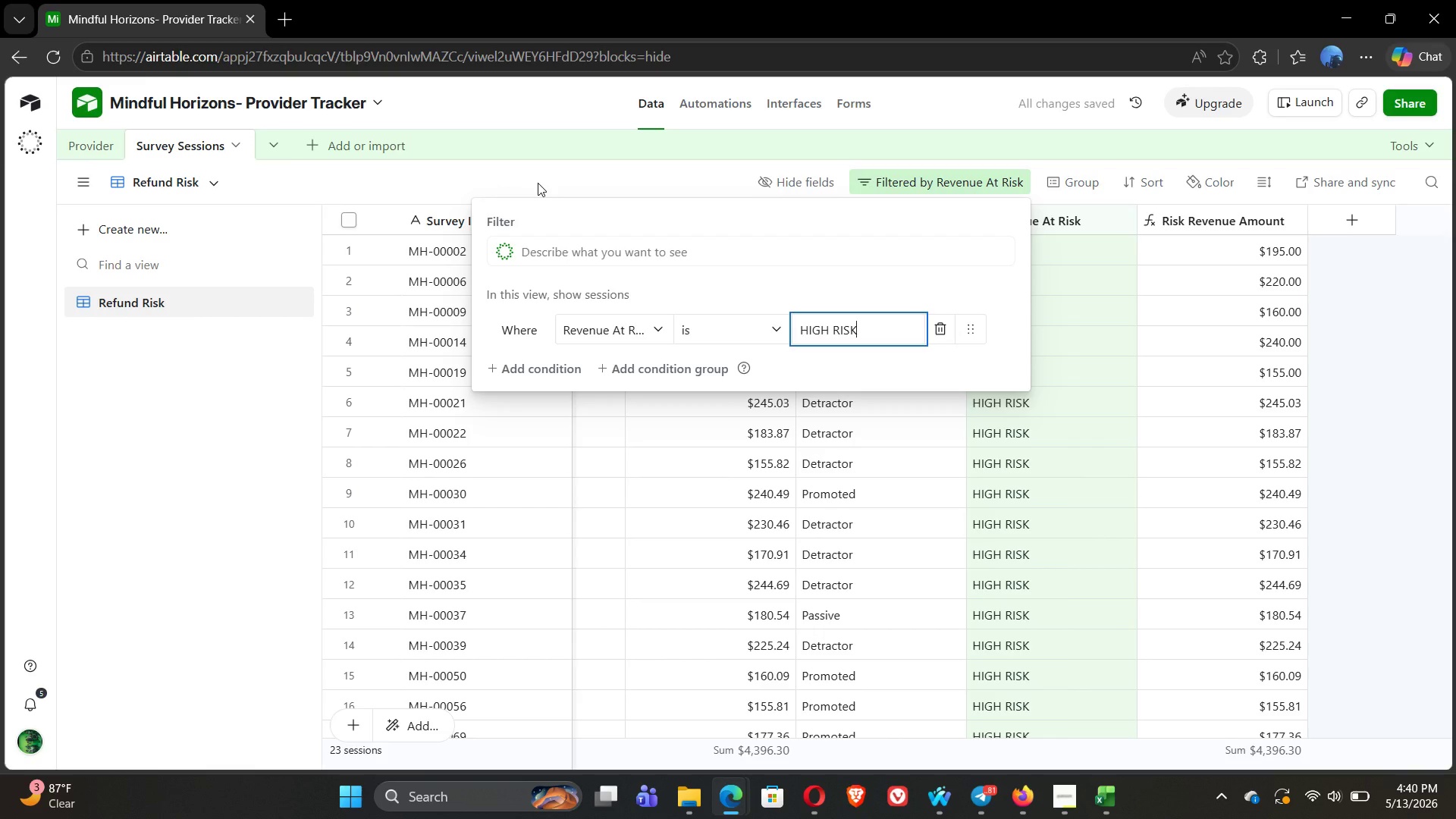 
left_click([538, 183])
 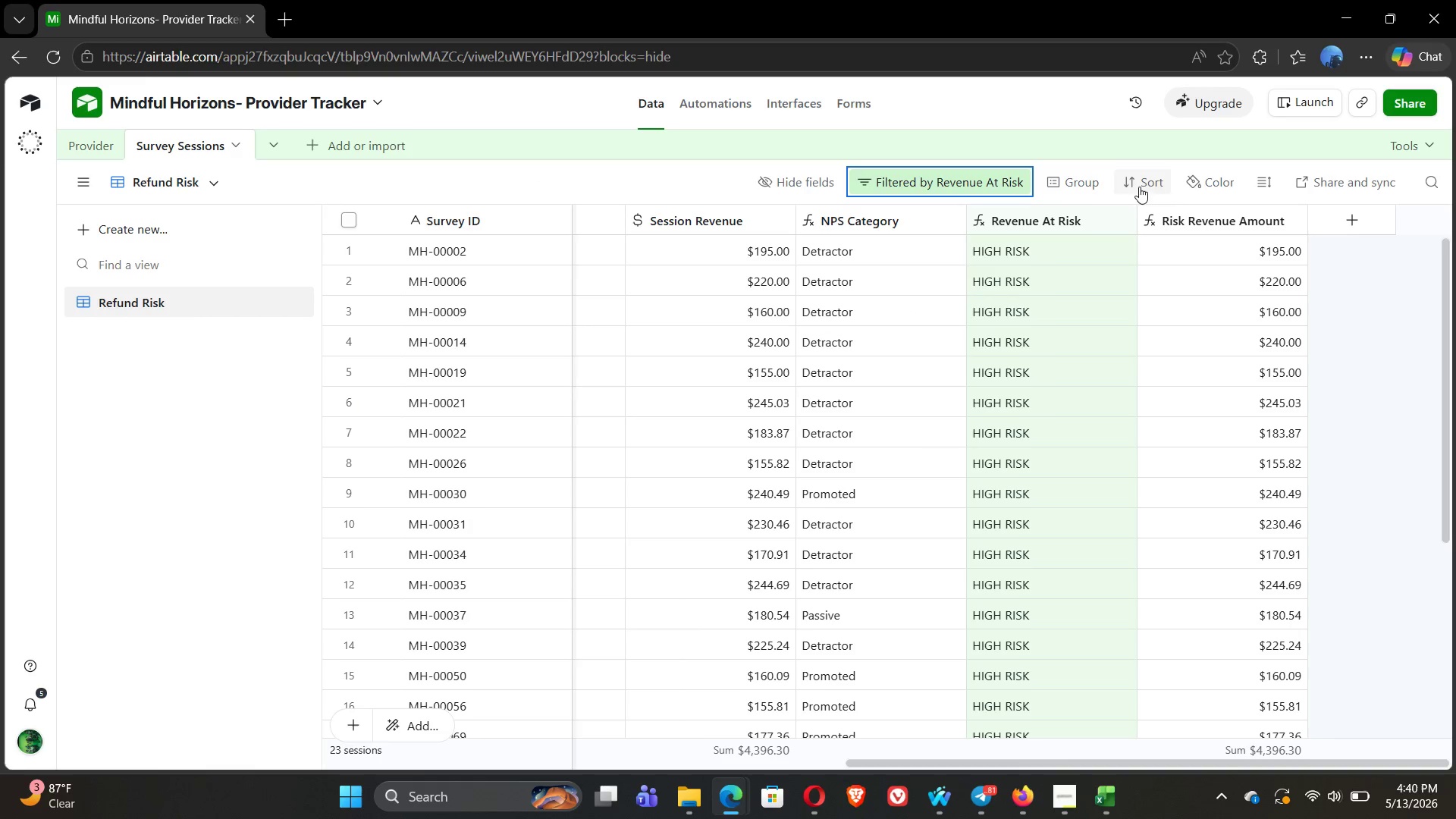 
left_click([1167, 177])
 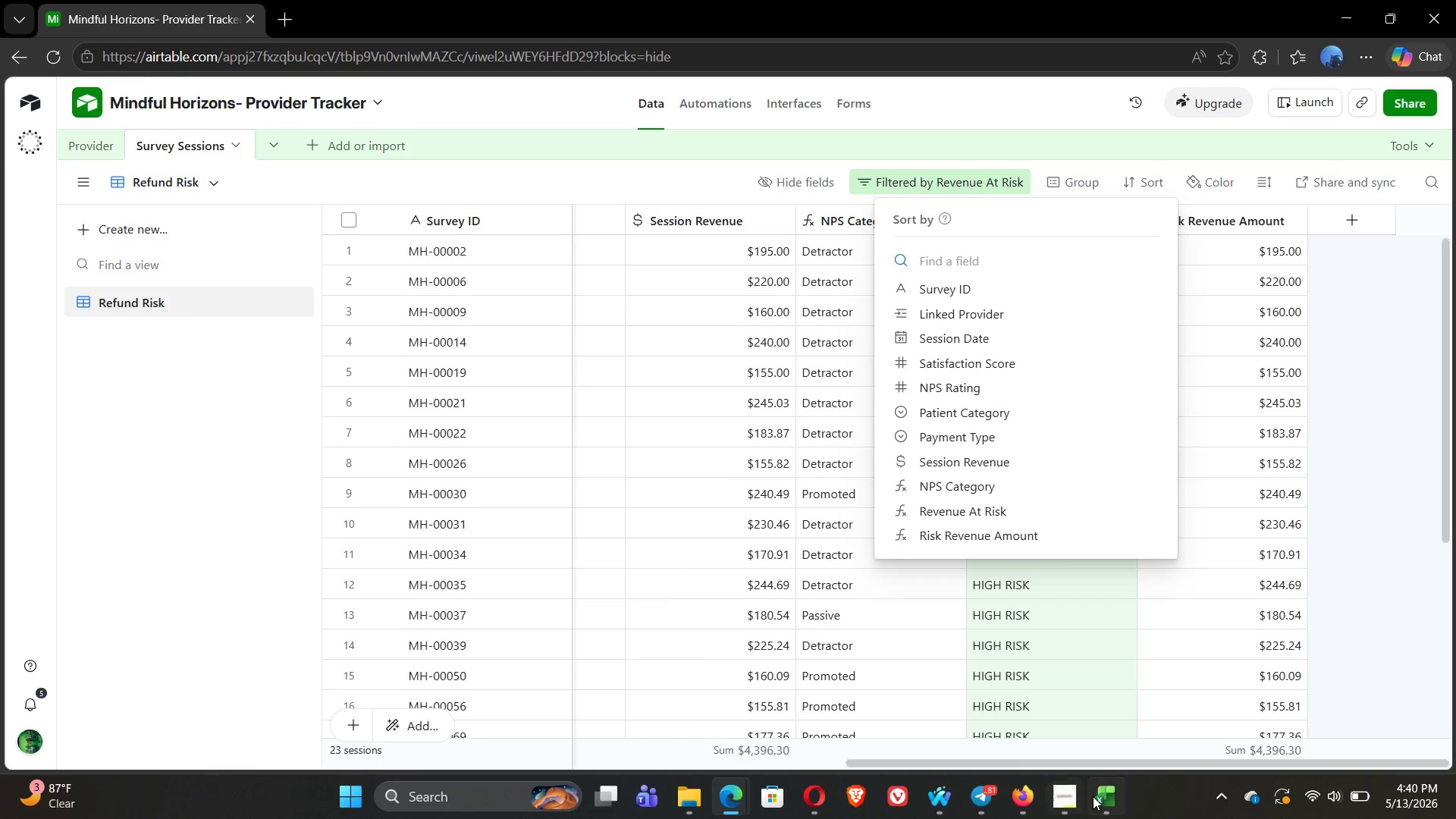 
left_click([1058, 799])